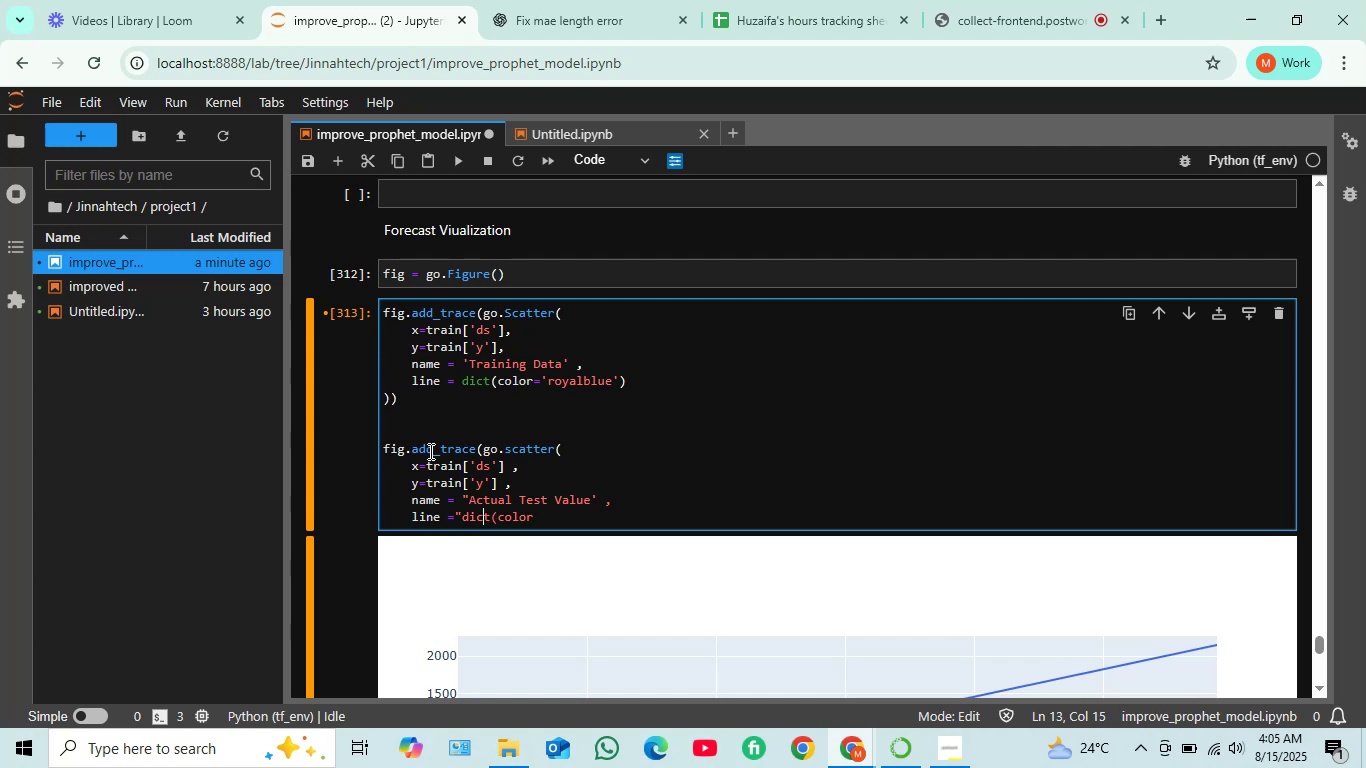 
key(ArrowLeft)
 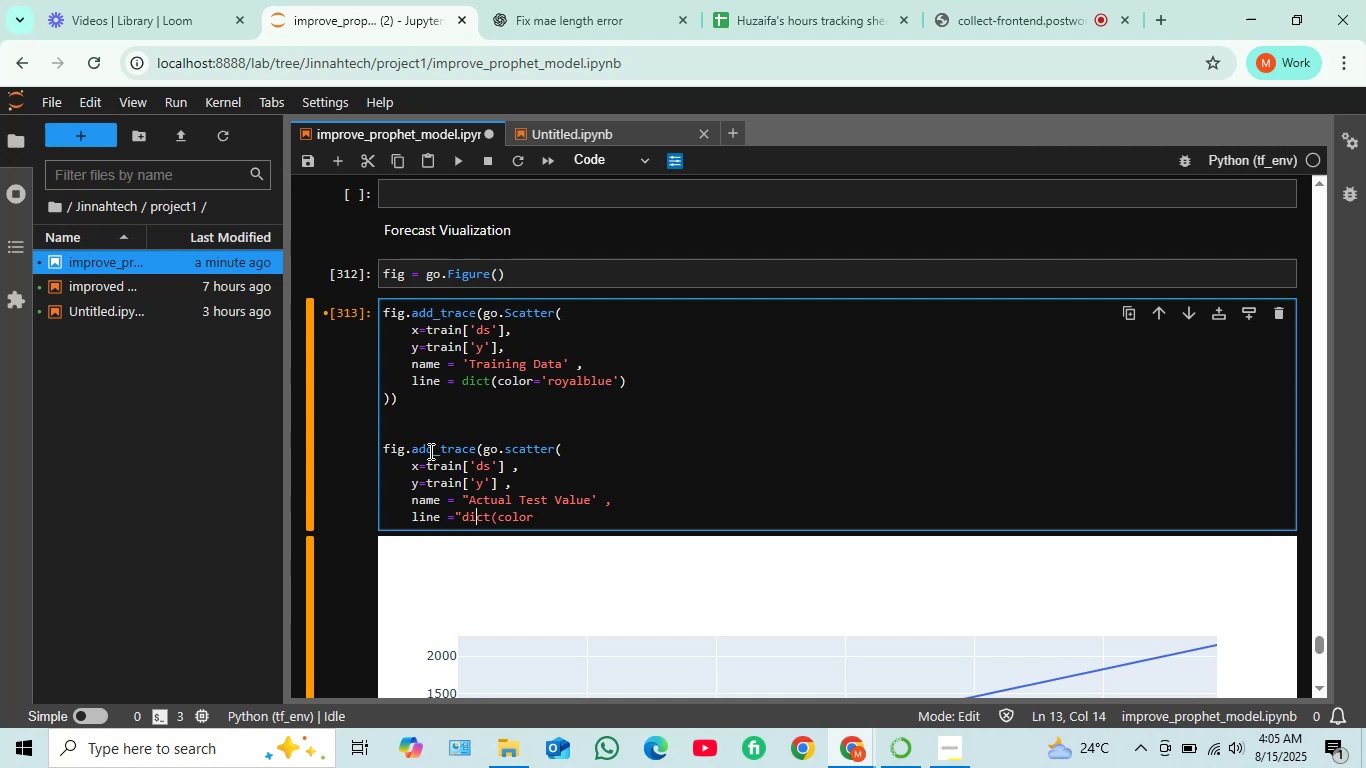 
key(ArrowLeft)
 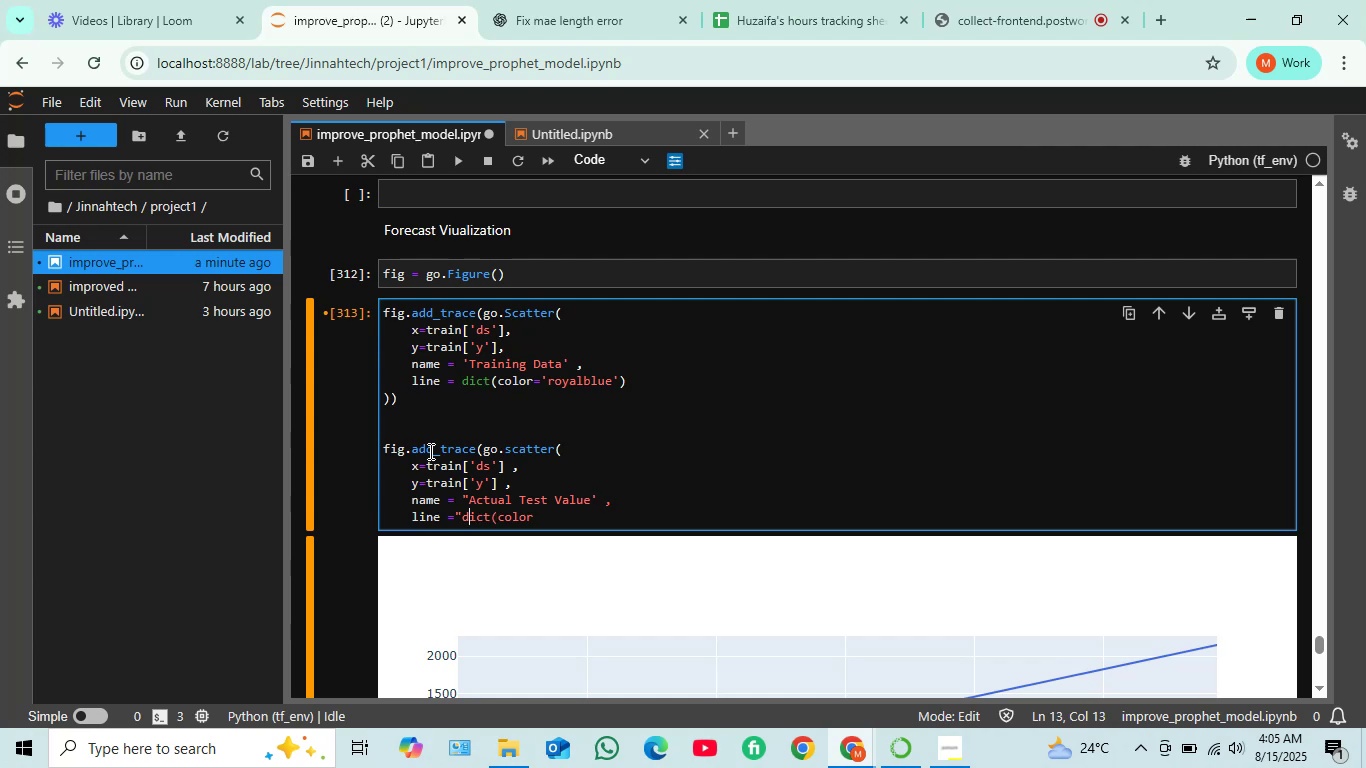 
key(ArrowLeft)
 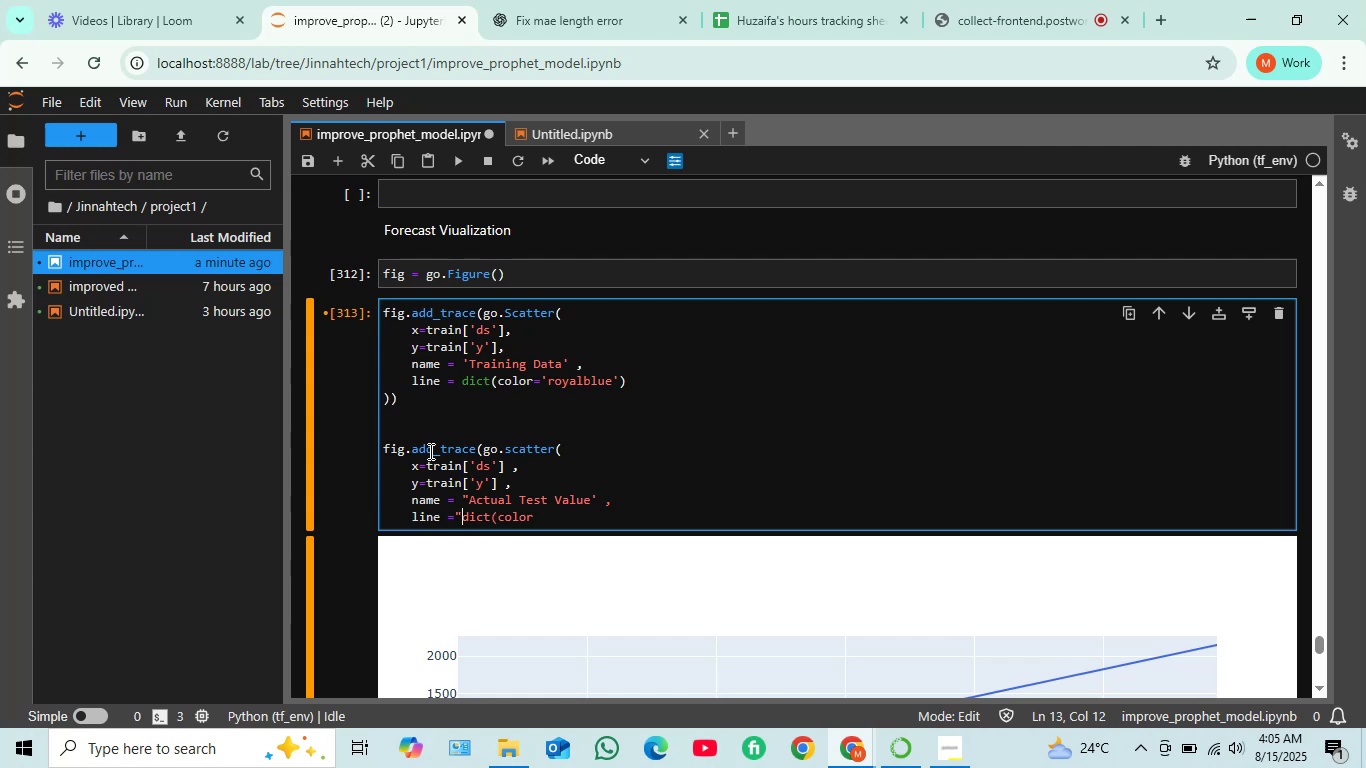 
key(Backspace)
 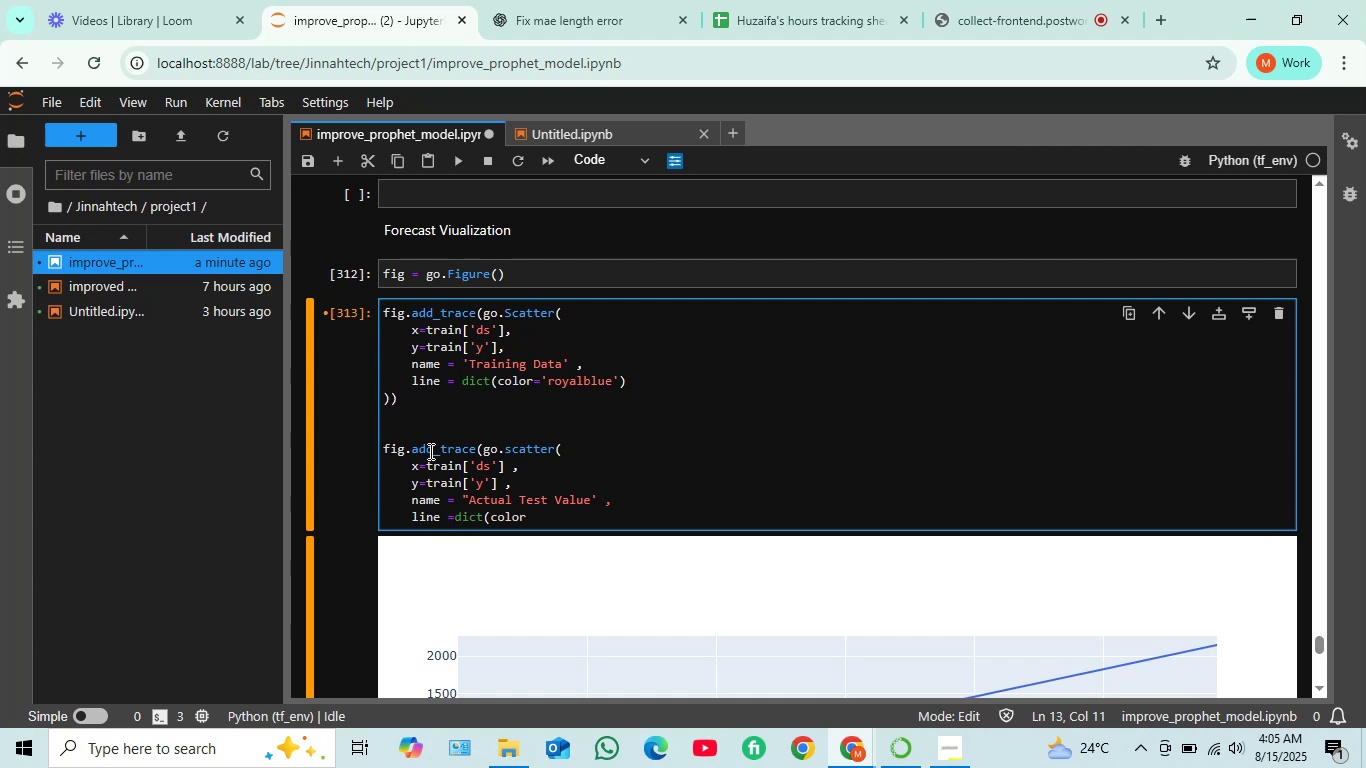 
hold_key(key=ArrowRight, duration=0.8)
 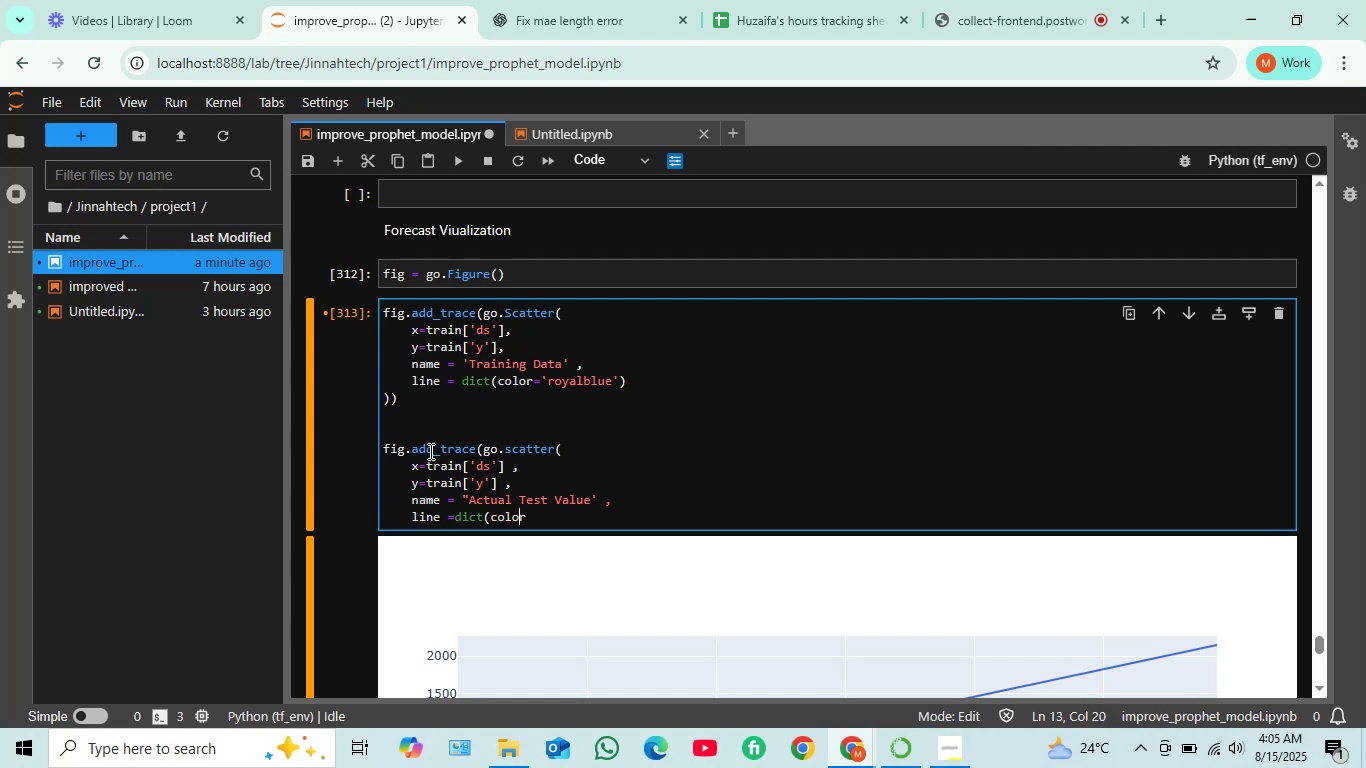 
key(ArrowRight)
 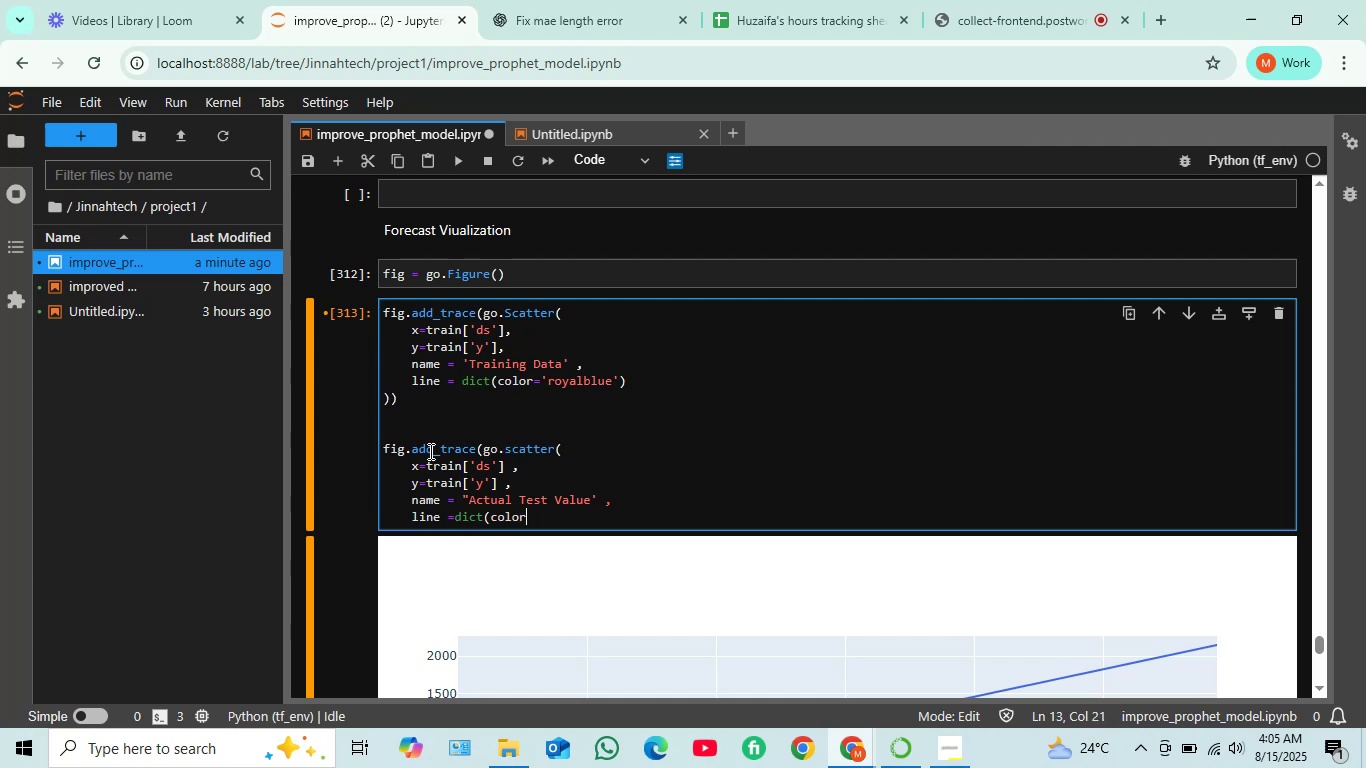 
type( = 'green'))
 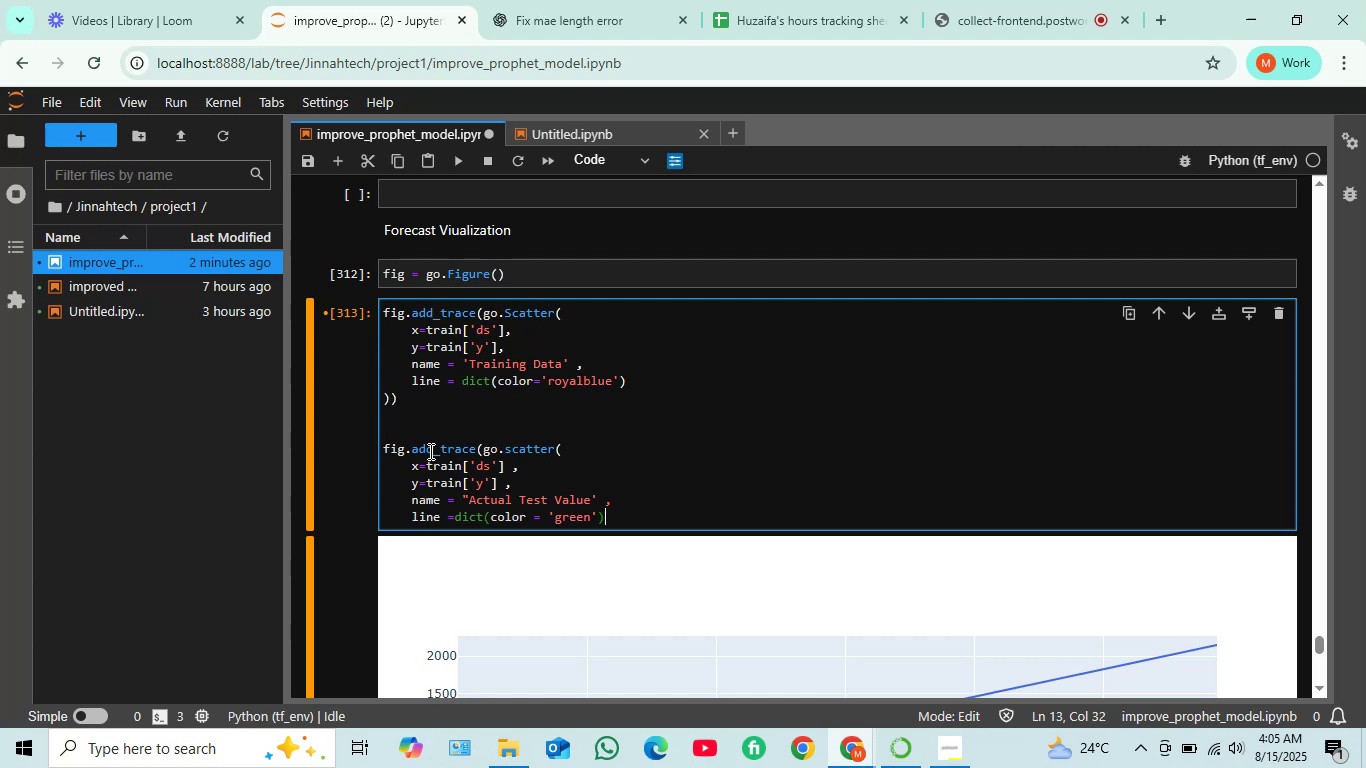 
hold_key(key=ShiftRight, duration=0.84)
 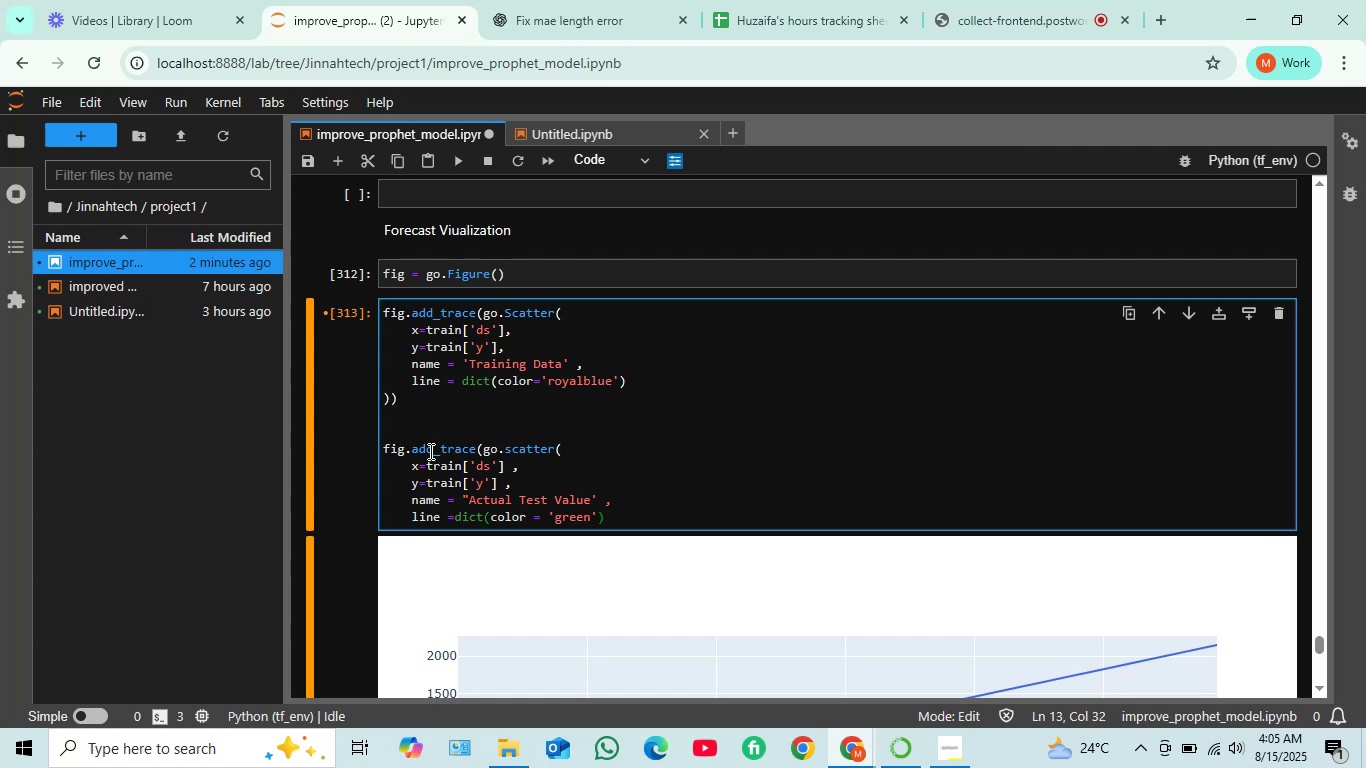 
key(Enter)
 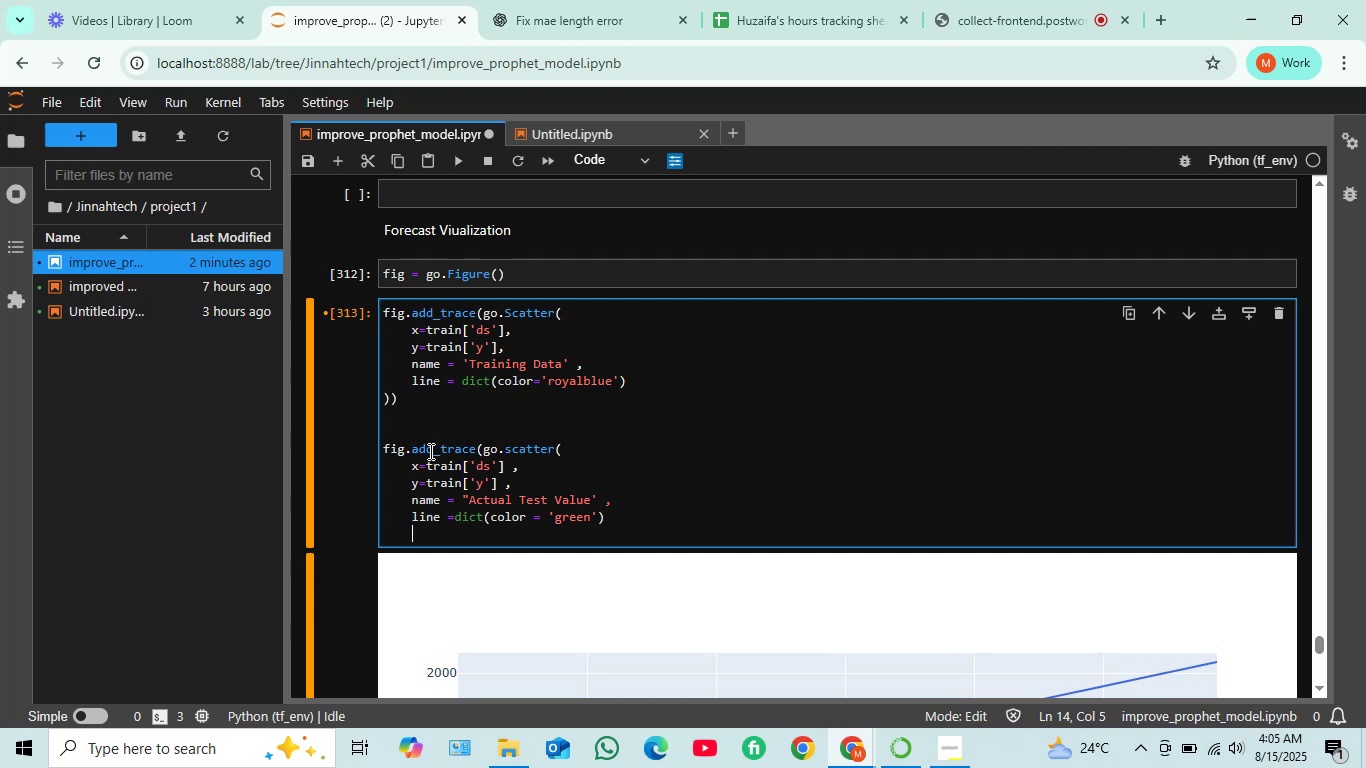 
type()))
 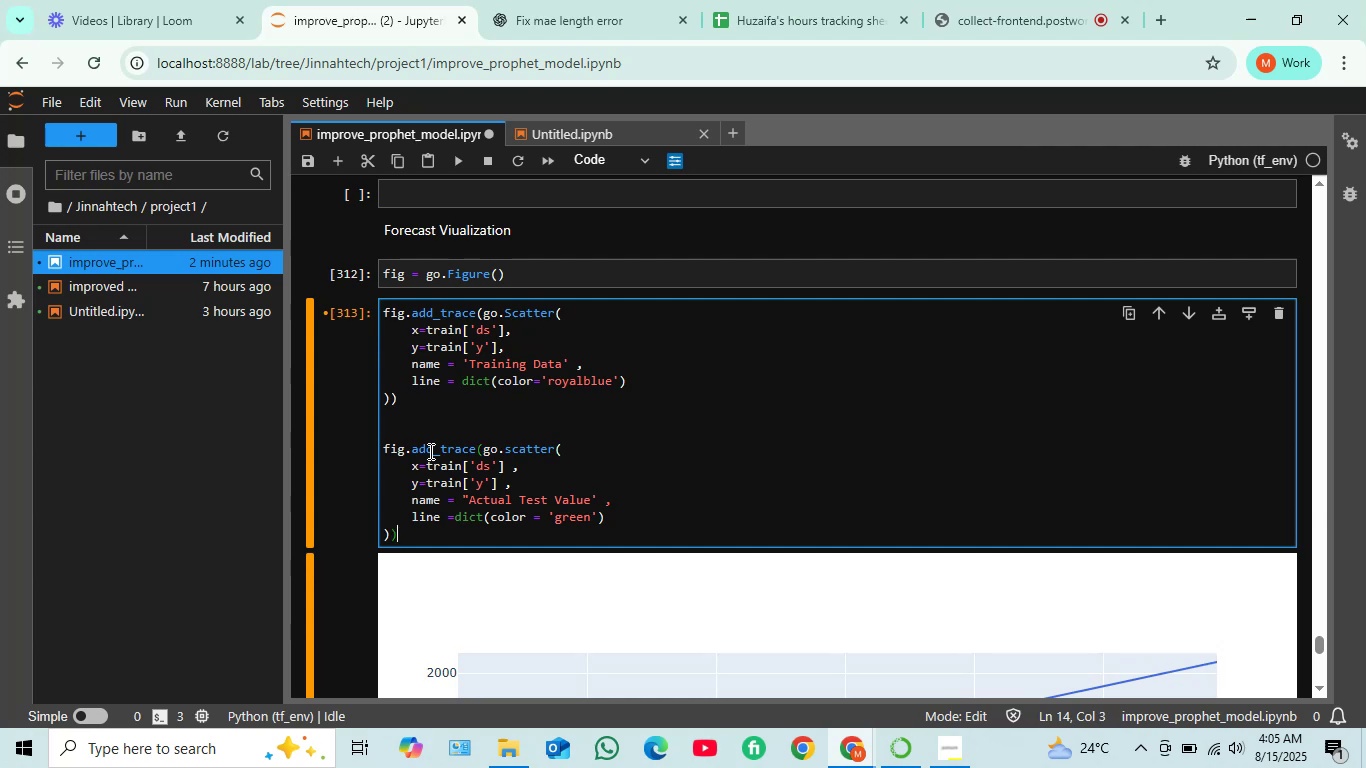 
wait(6.89)
 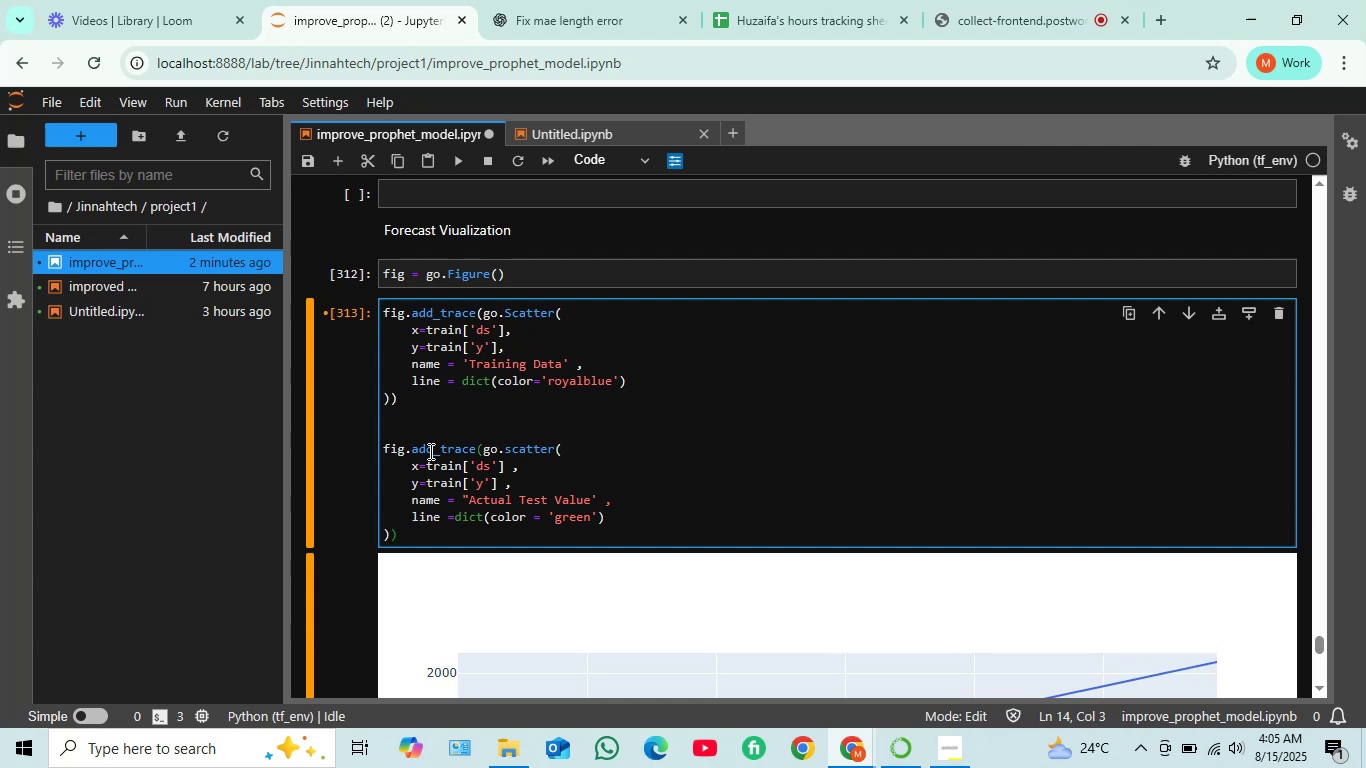 
key(Shift+0)
 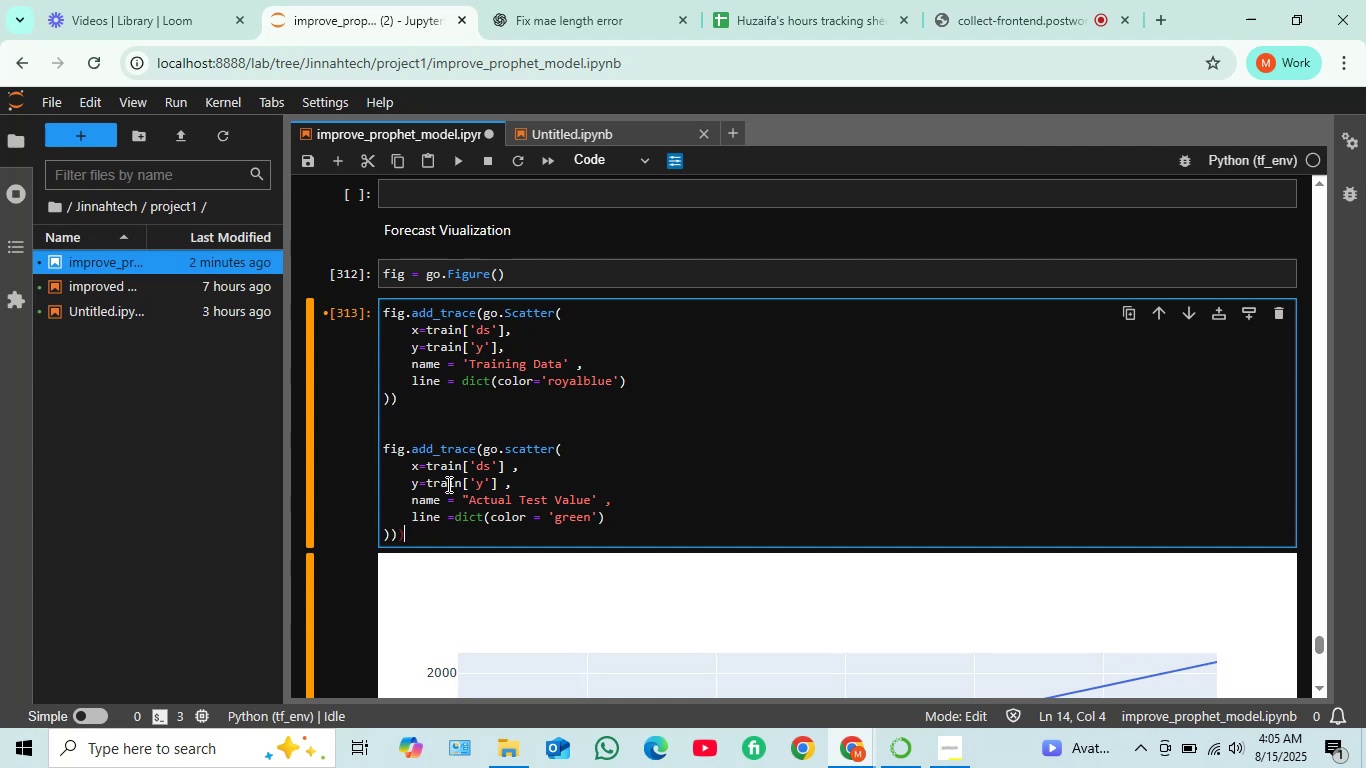 
wait(7.45)
 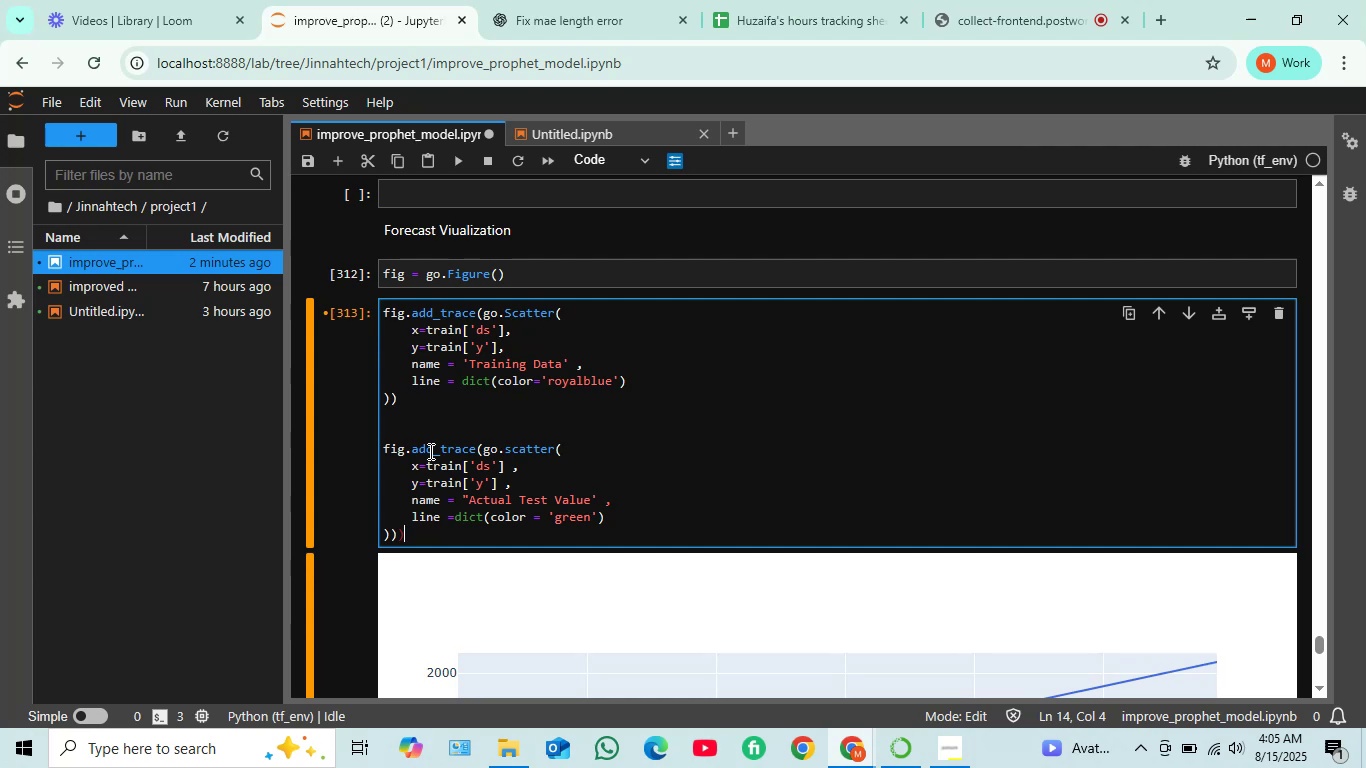 
key(Enter)
 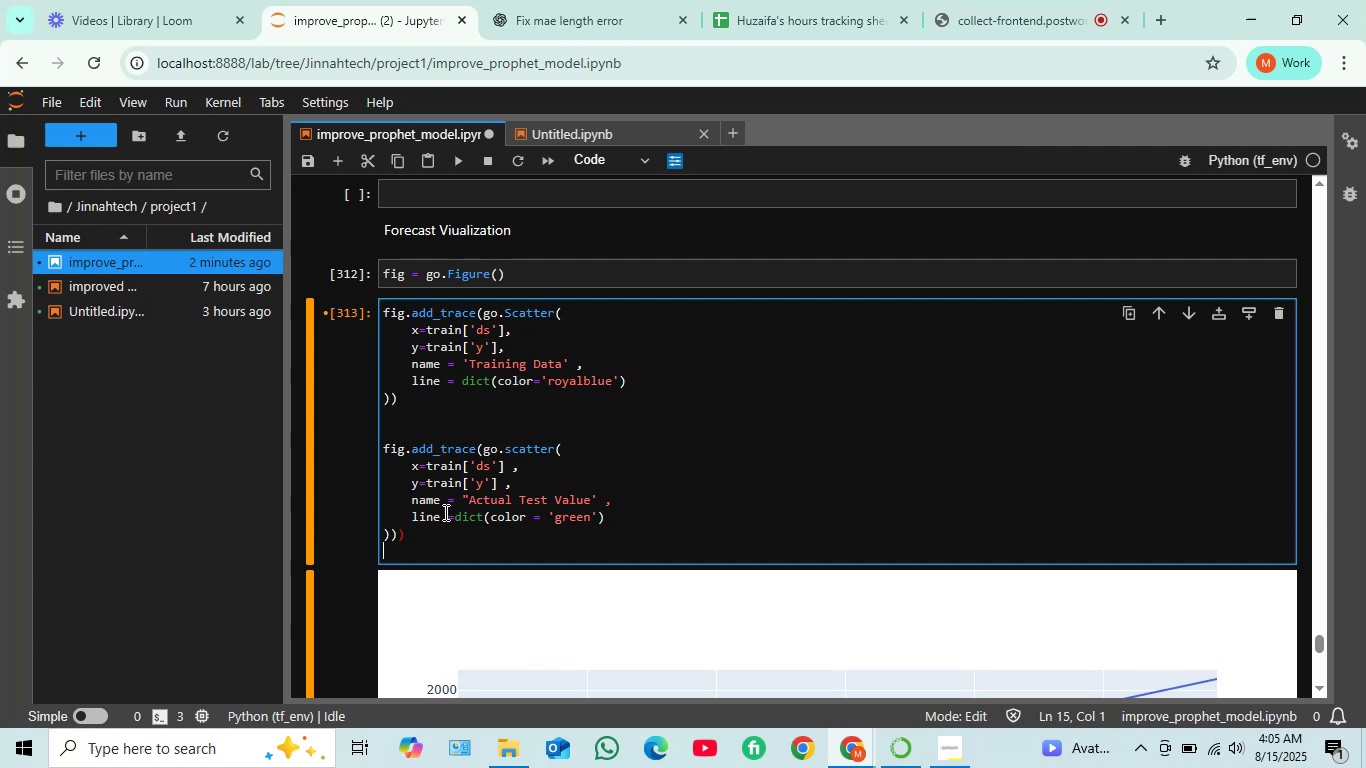 
key(Enter)
 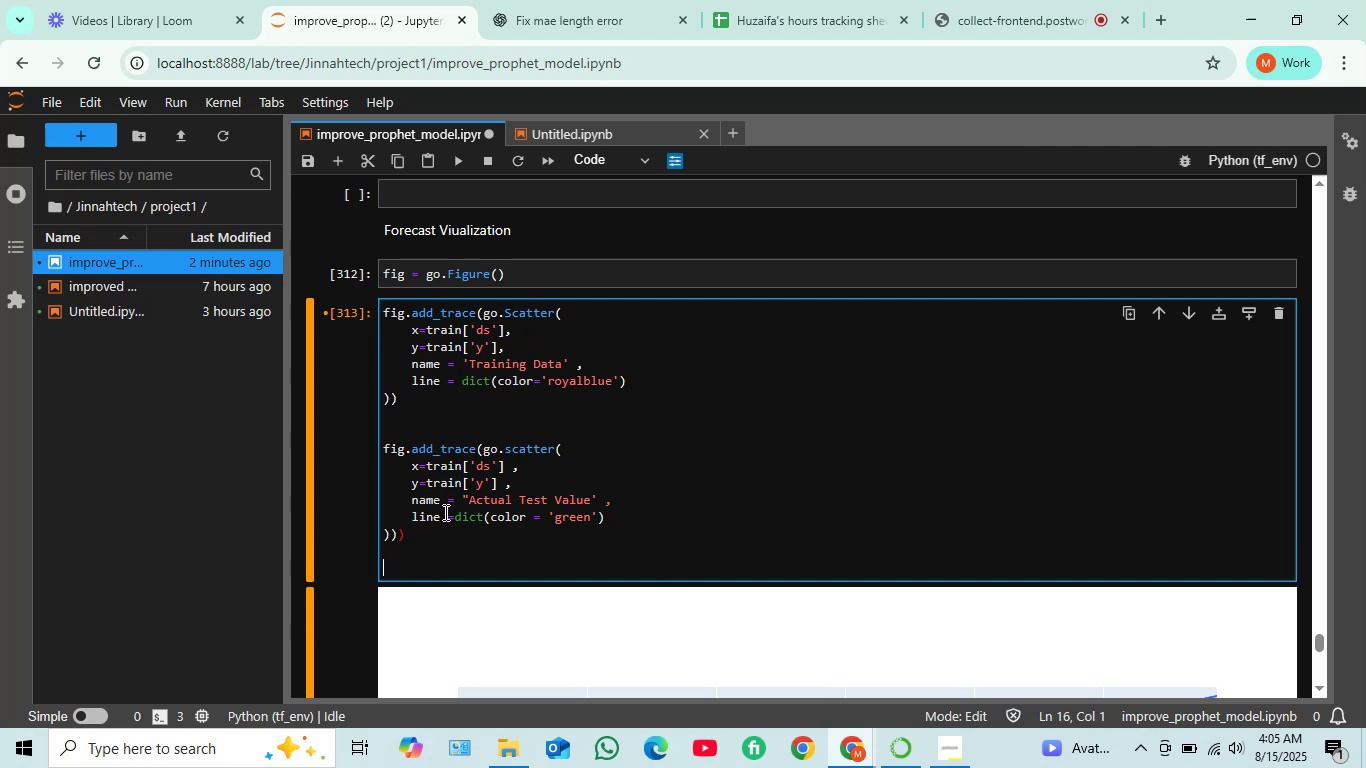 
key(Enter)
 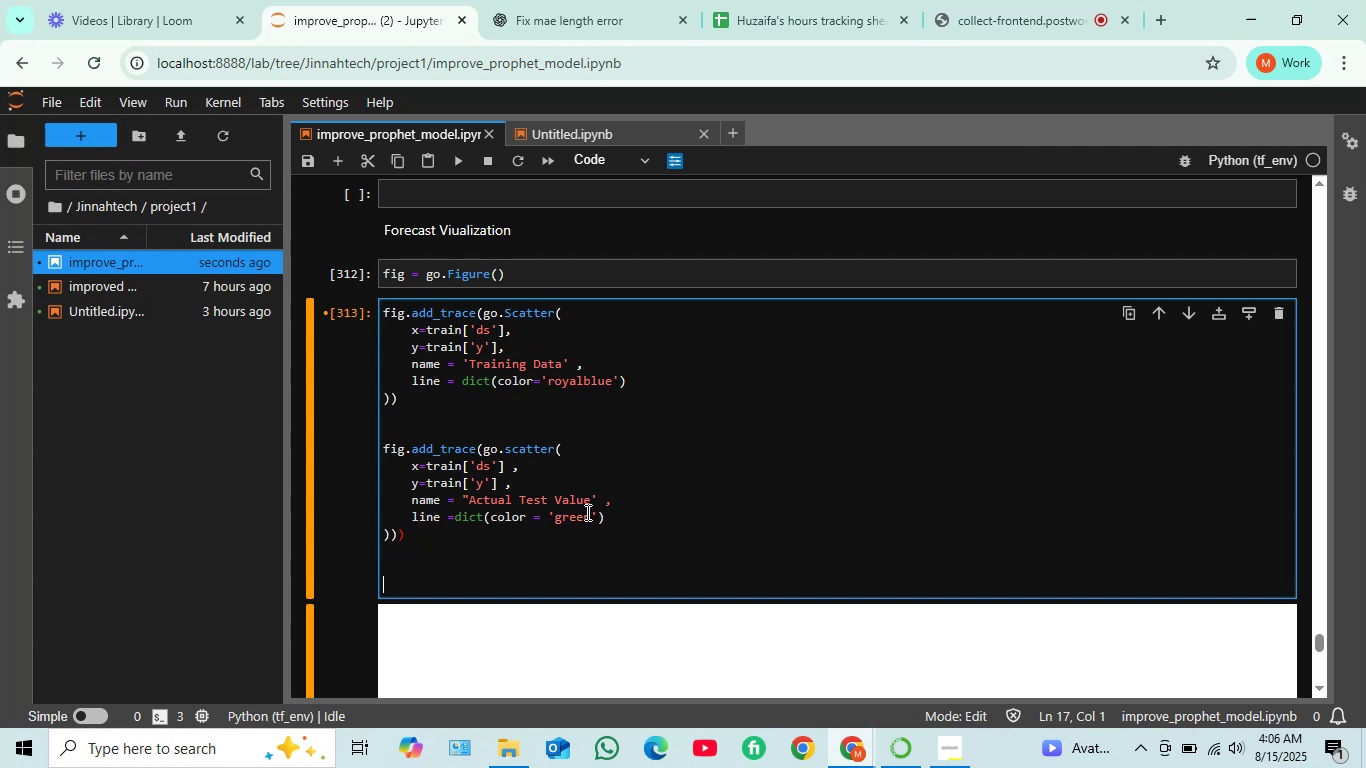 
wait(10.72)
 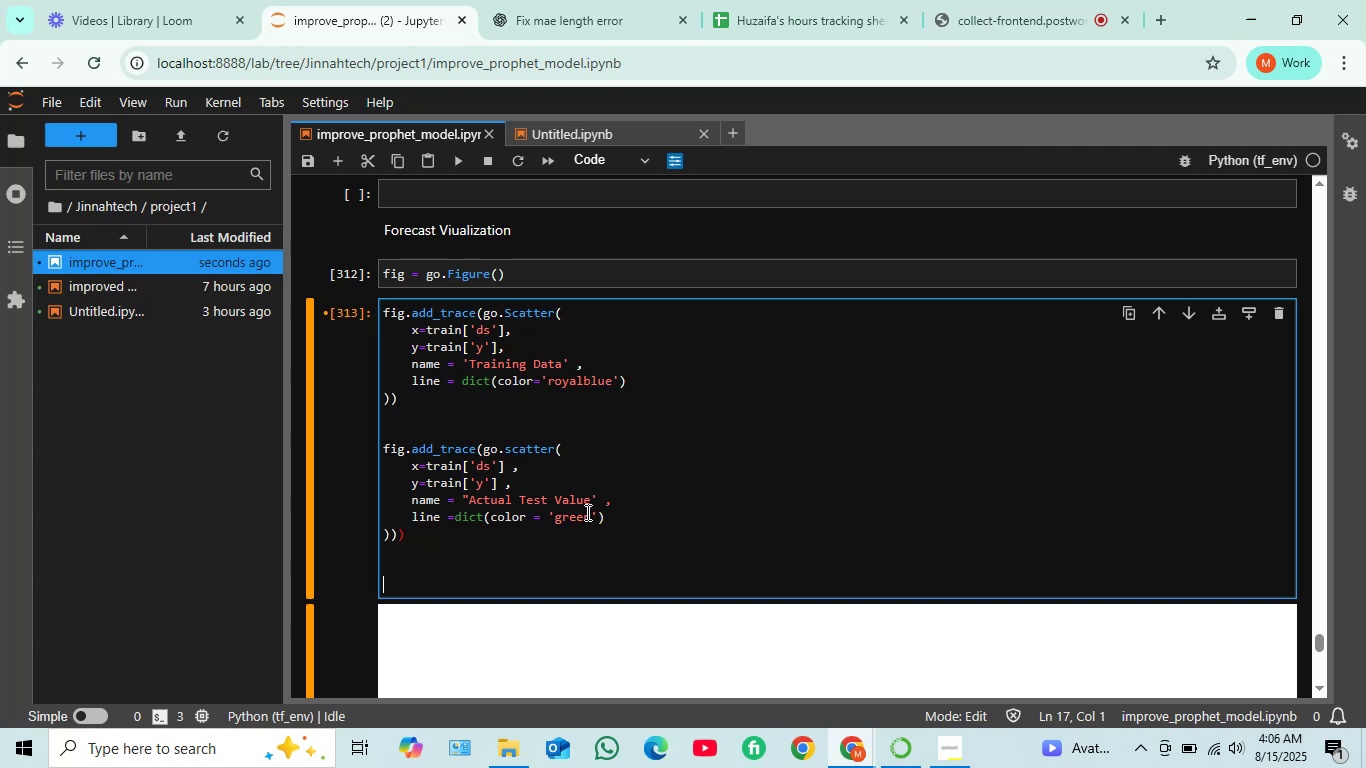 
left_click([417, 536])
 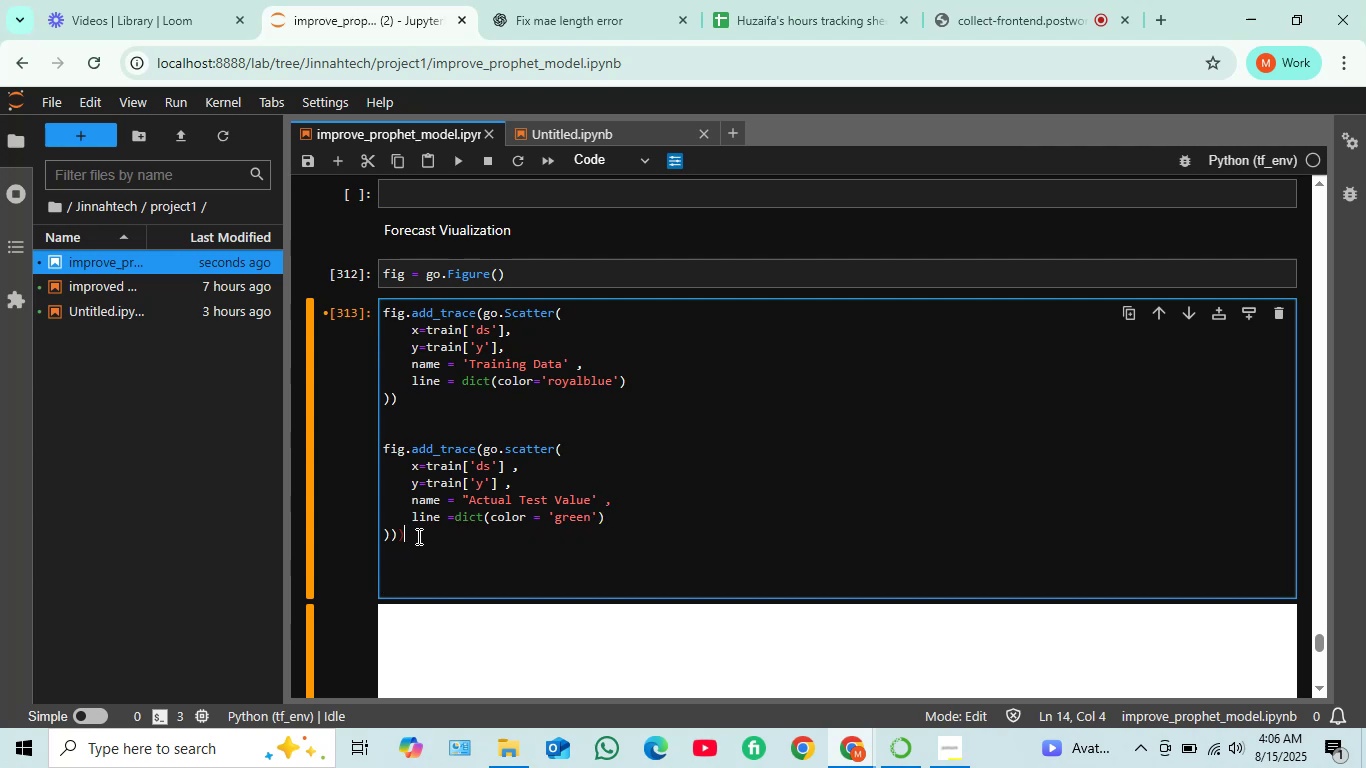 
key(Backspace)
 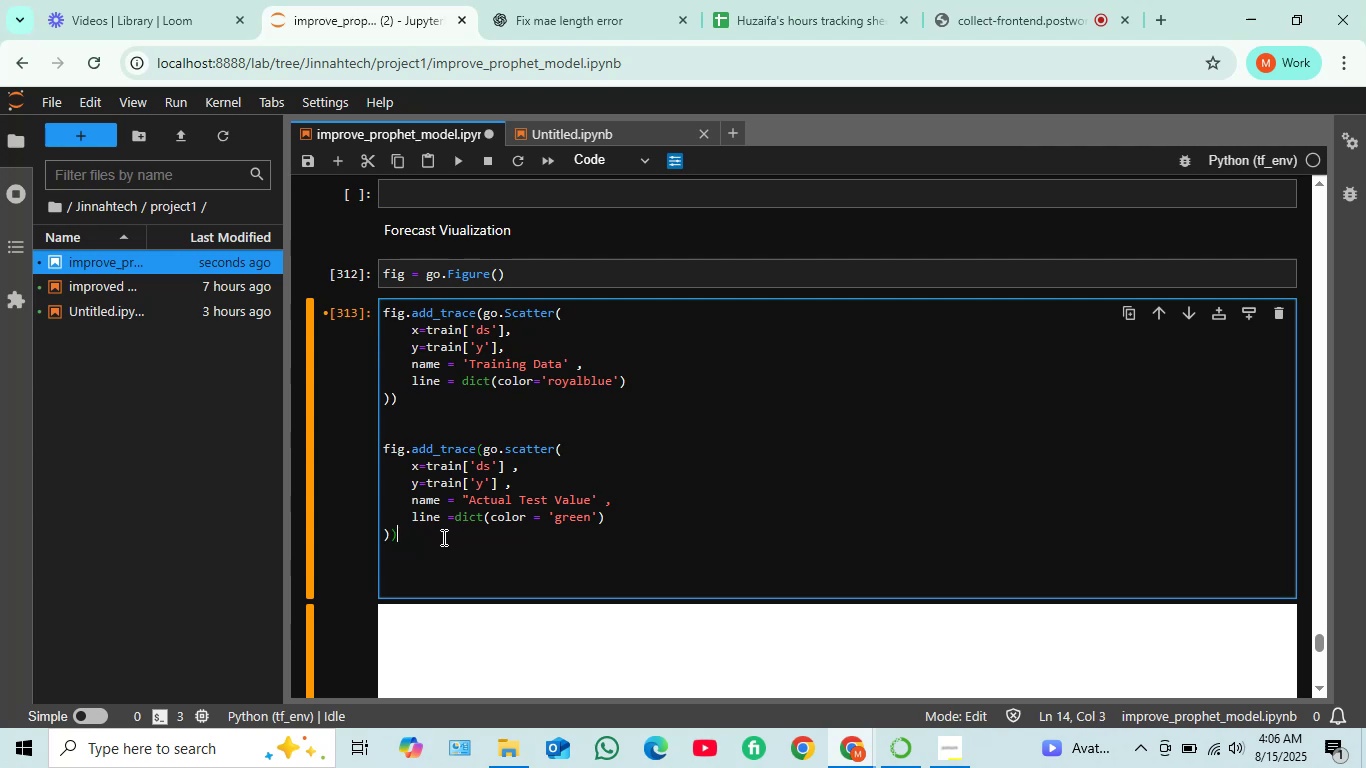 
key(Enter)
 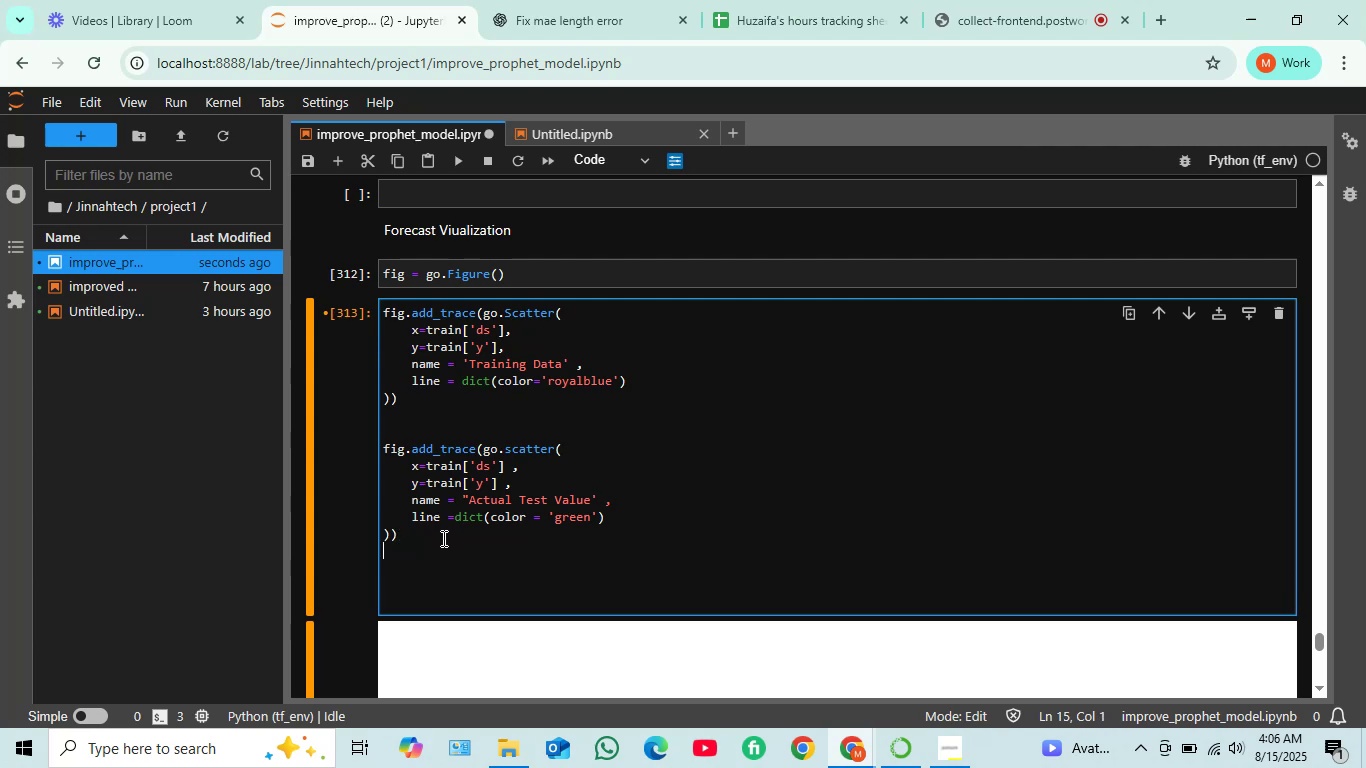 
key(Enter)
 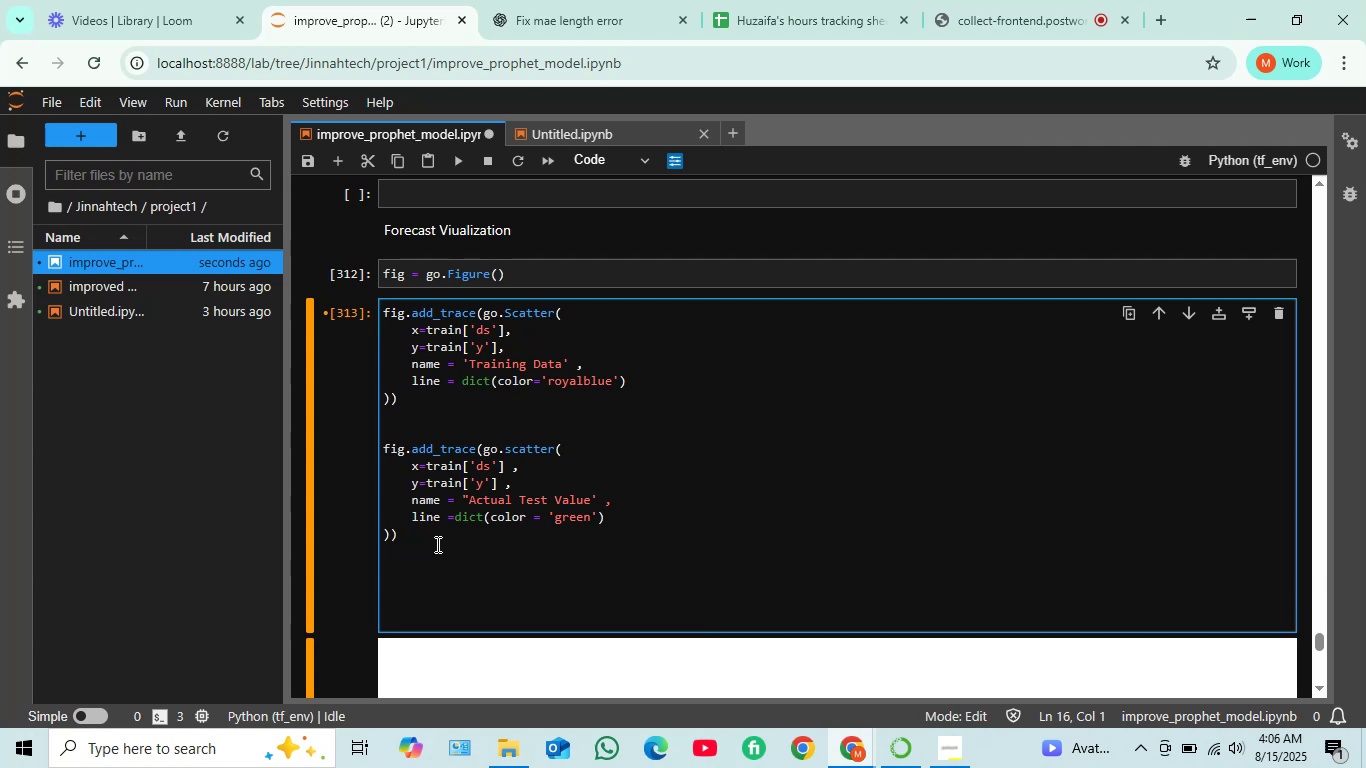 
wait(6.67)
 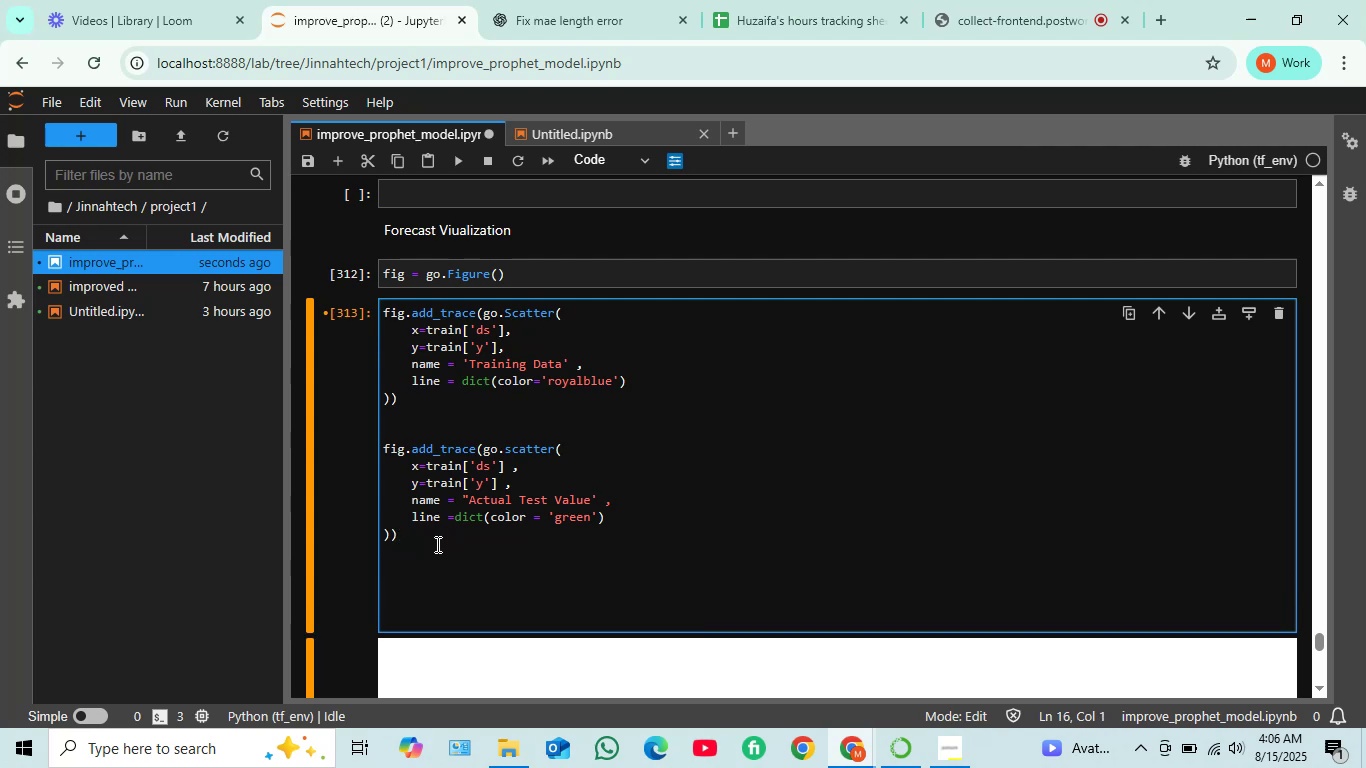 
type(fif)
key(Backspace)
key(Backspace)
key(Backspace)
 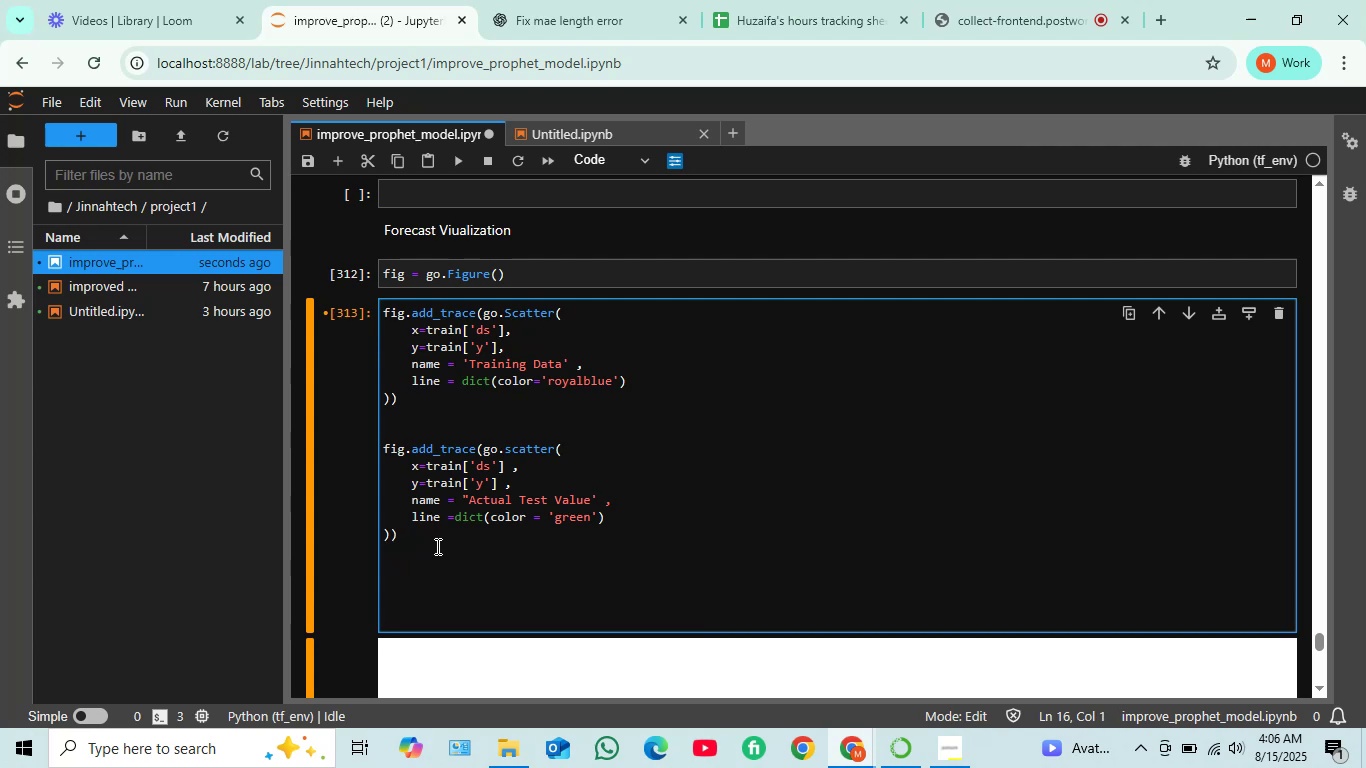 
key(Shift+Enter)
 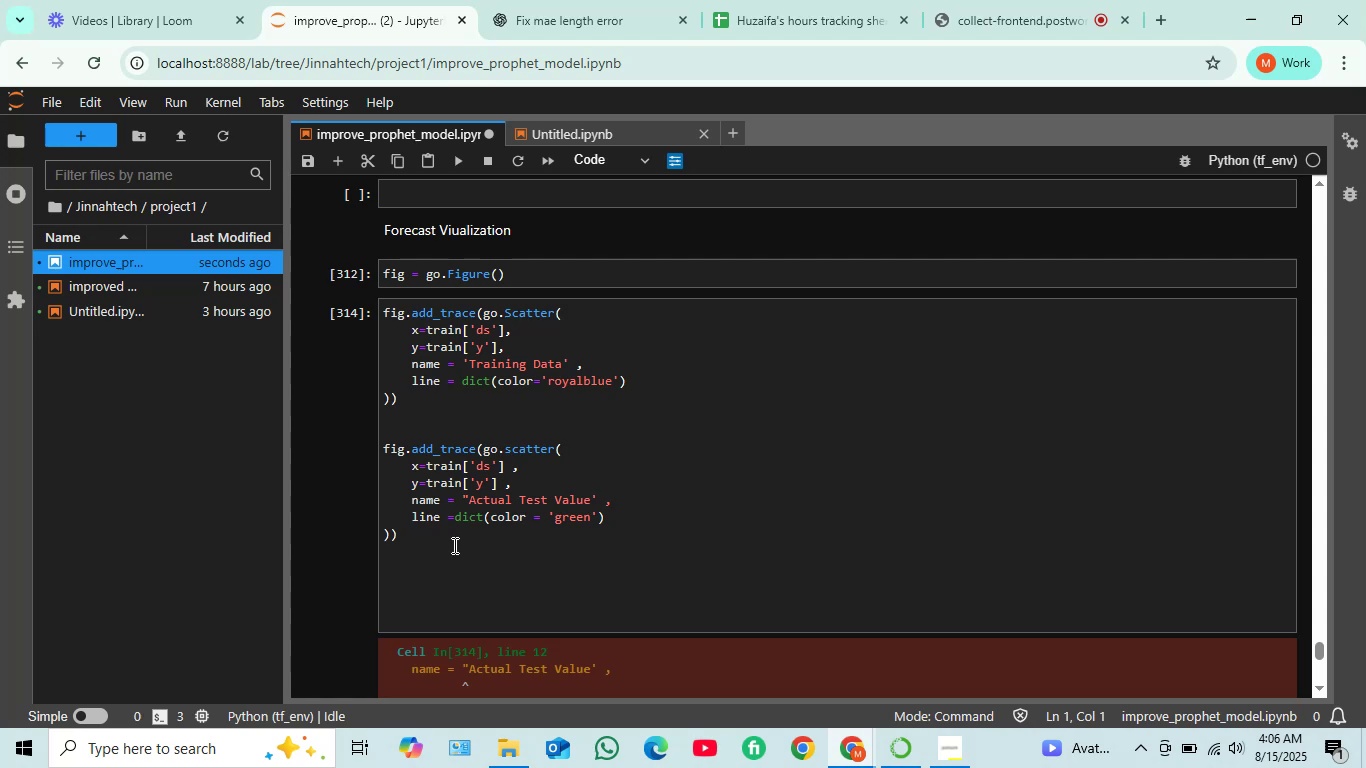 
scroll: coordinate [483, 510], scroll_direction: down, amount: 2.0
 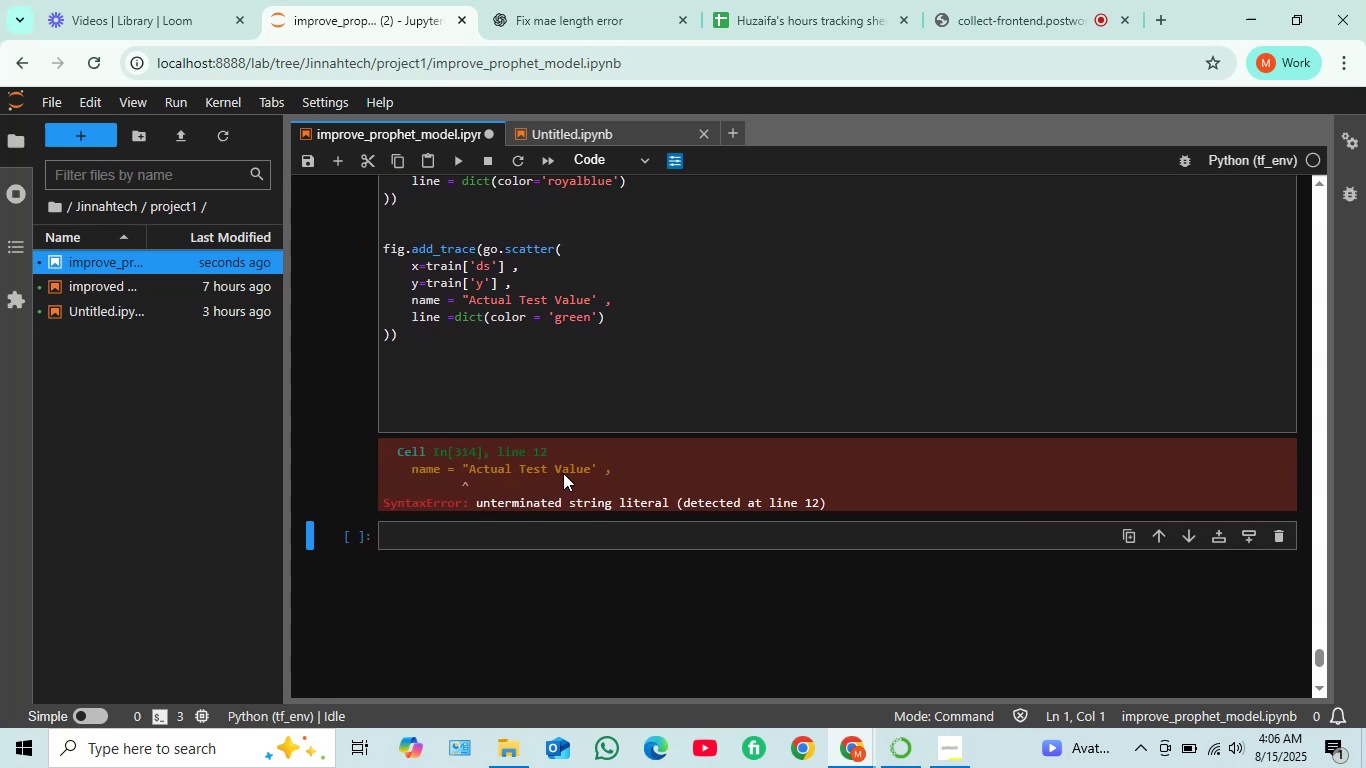 
wait(6.9)
 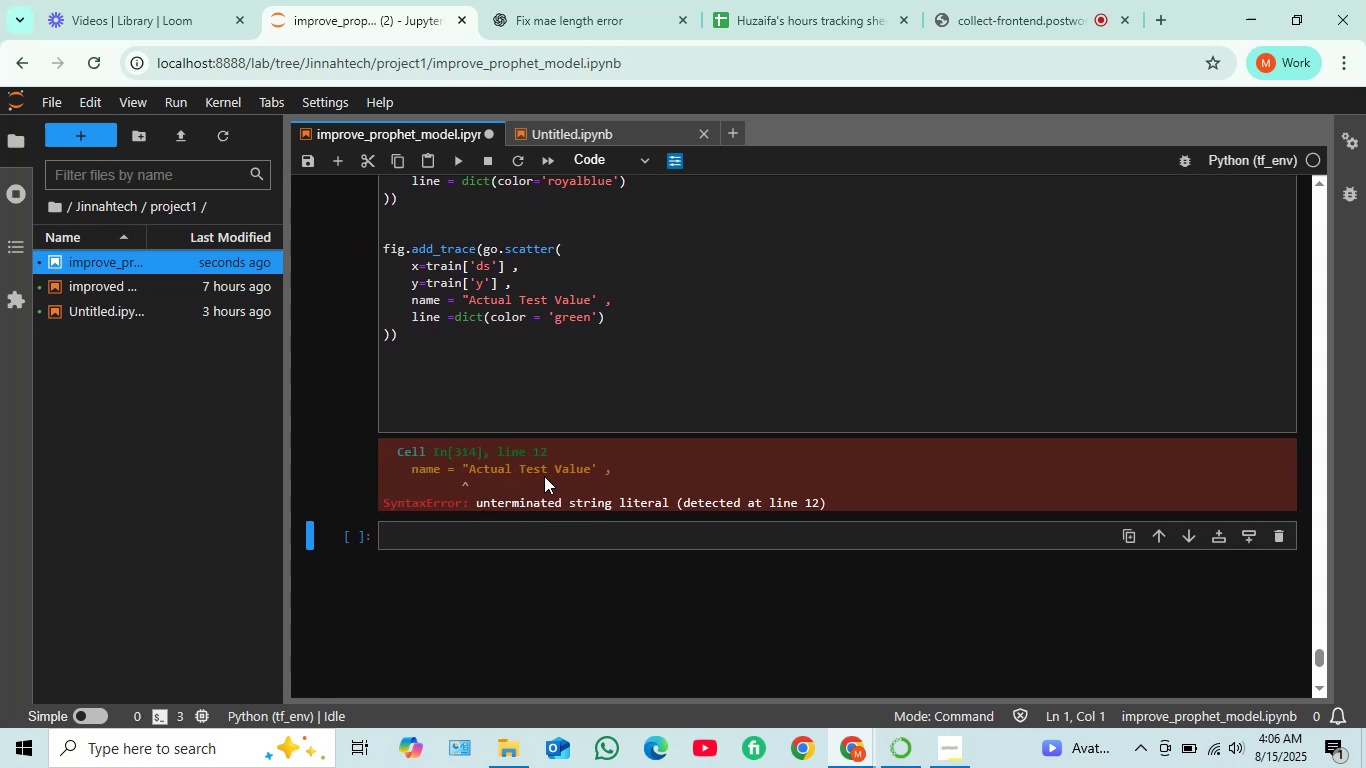 
scroll: coordinate [538, 412], scroll_direction: up, amount: 2.0
 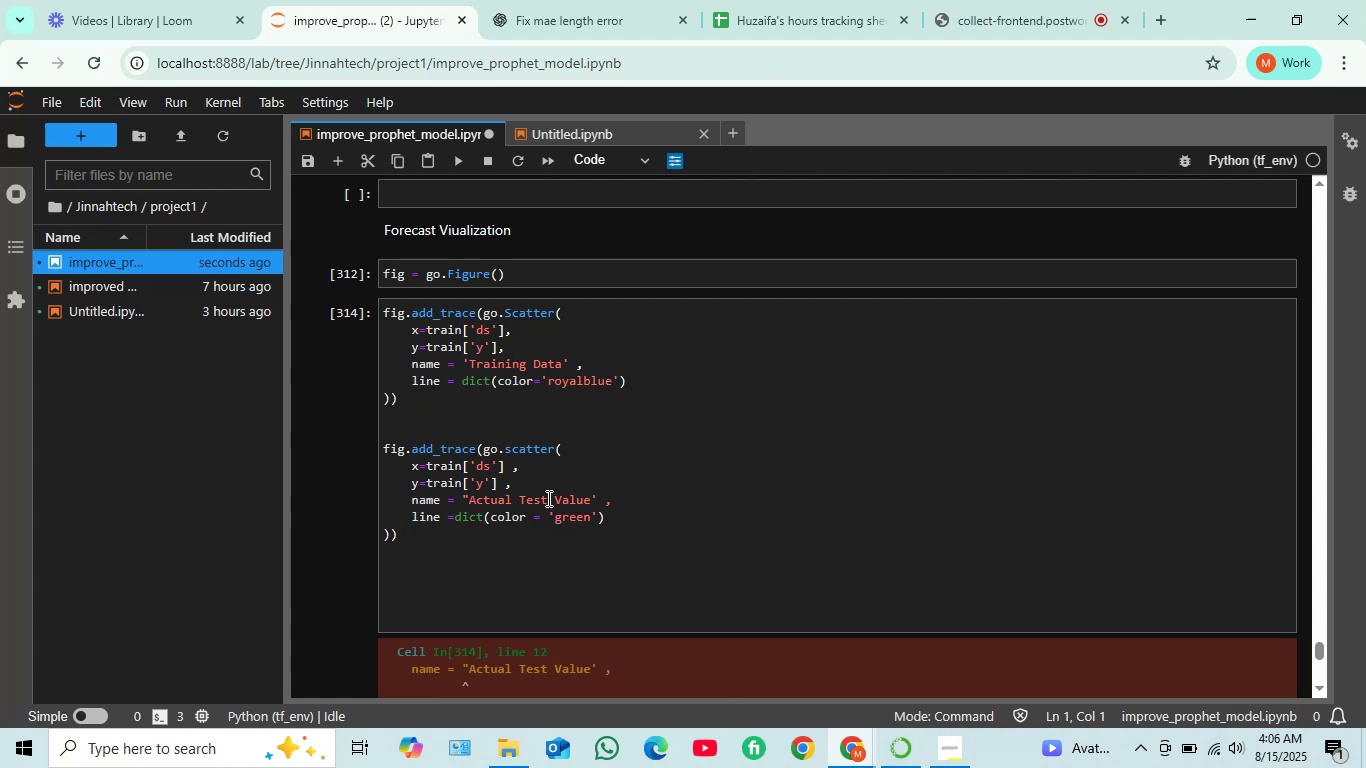 
left_click([466, 500])
 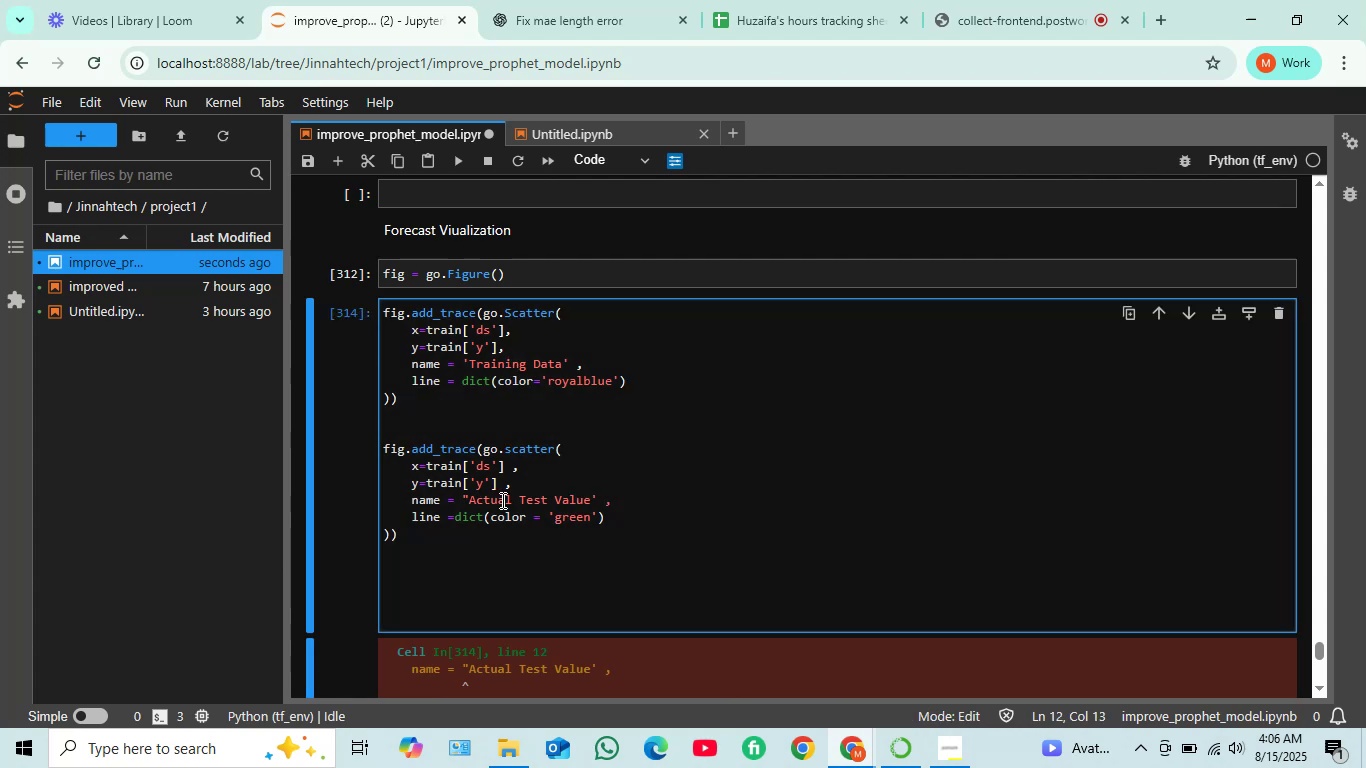 
key(Backspace)
 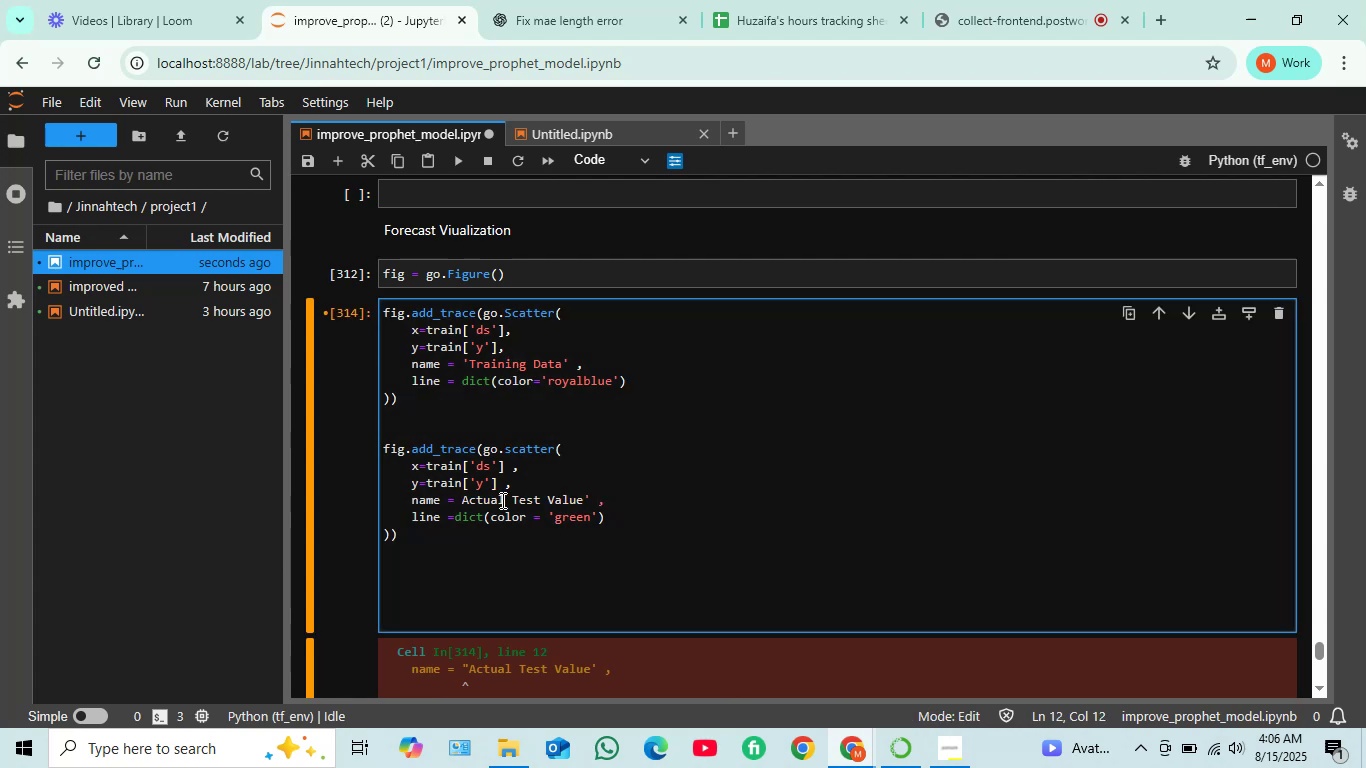 
key(Quote)
 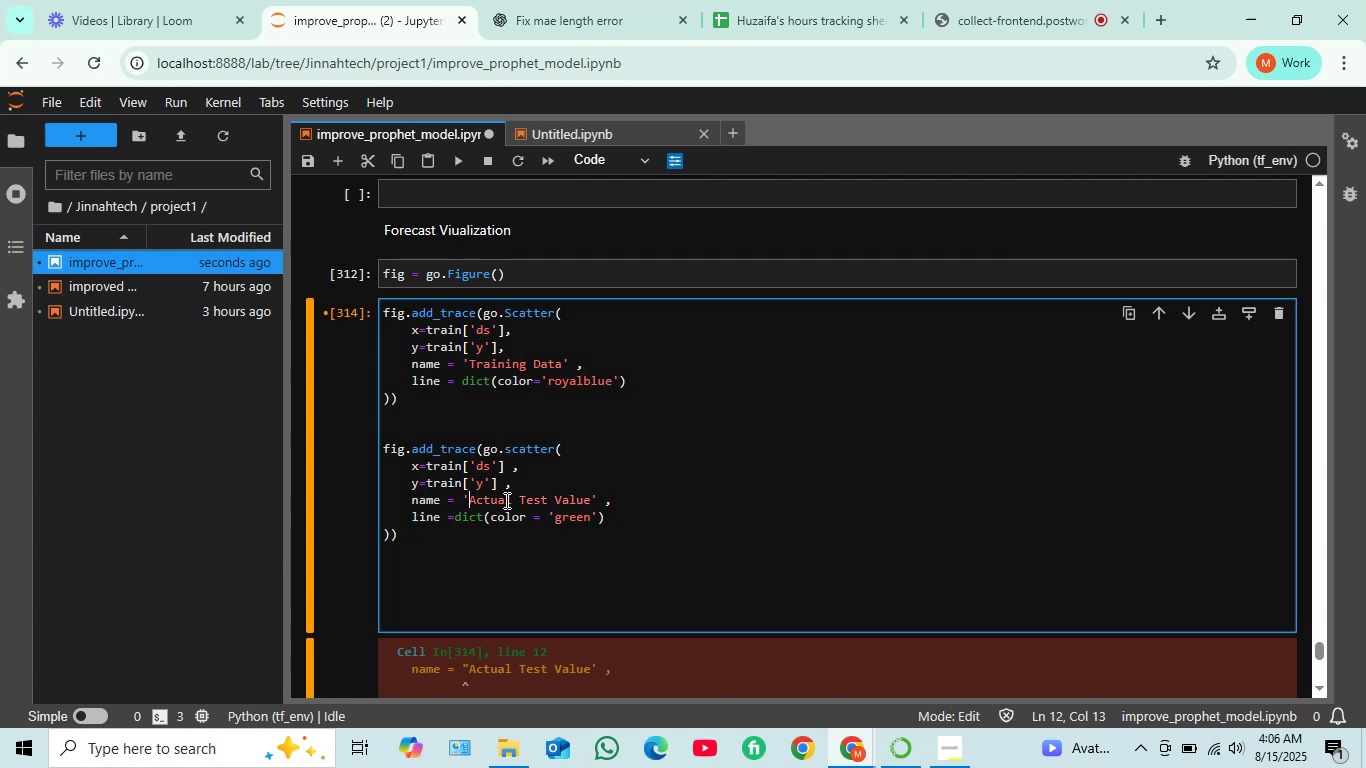 
key(Shift+ShiftRight)
 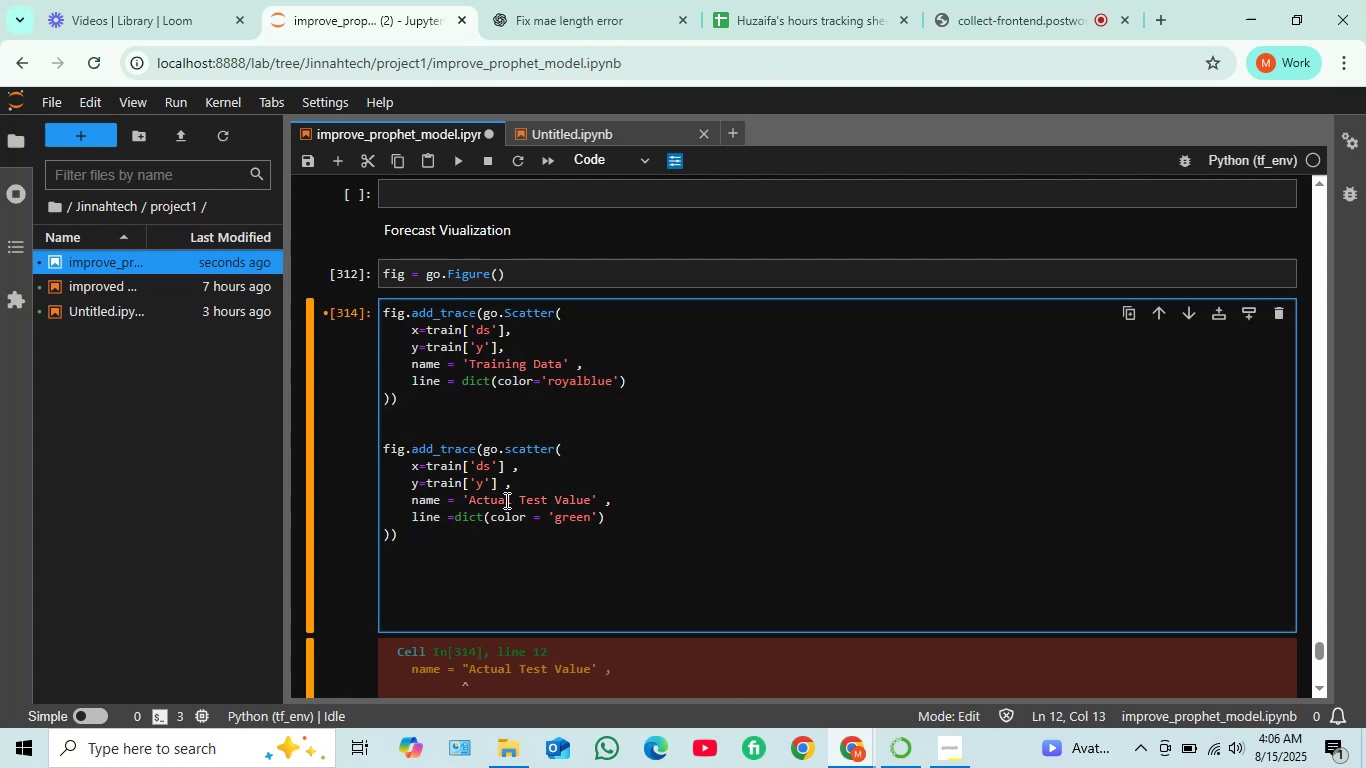 
key(Shift+Enter)
 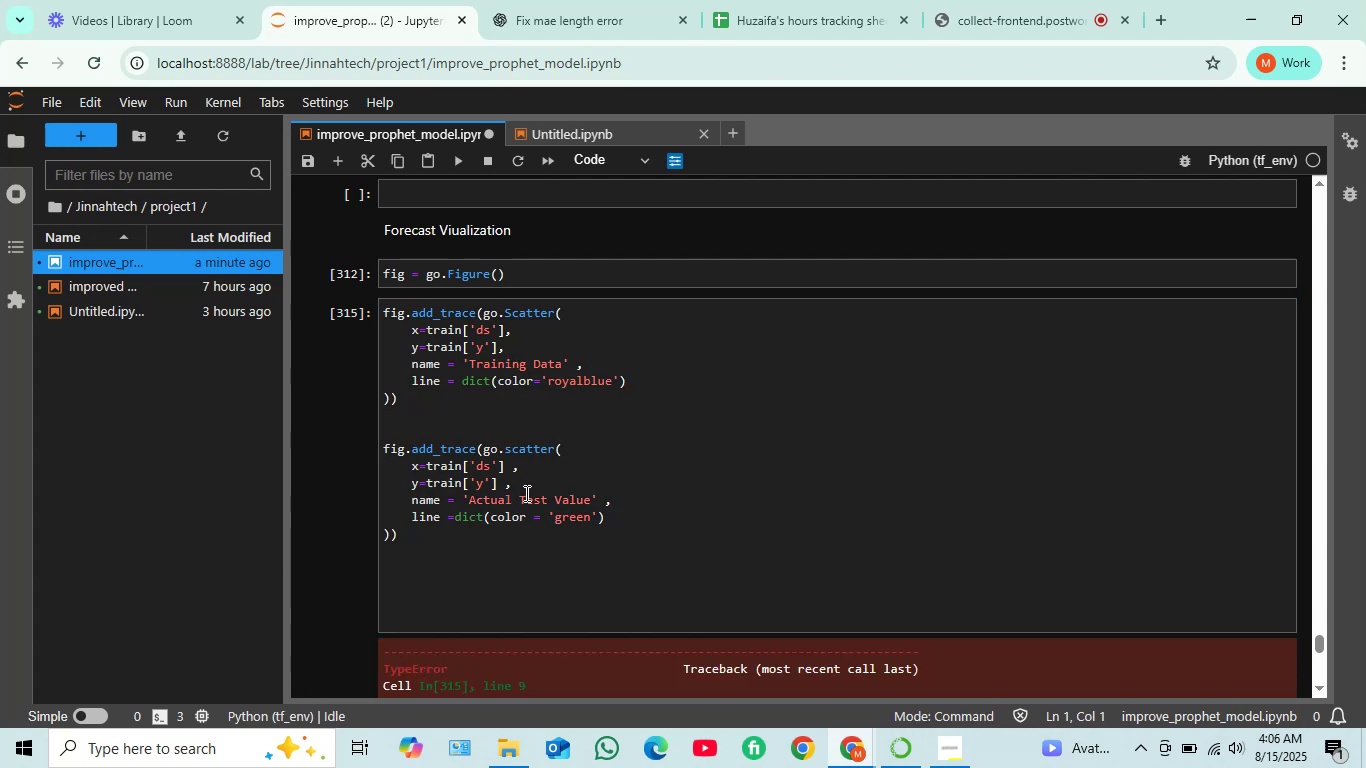 
scroll: coordinate [528, 484], scroll_direction: down, amount: 2.0
 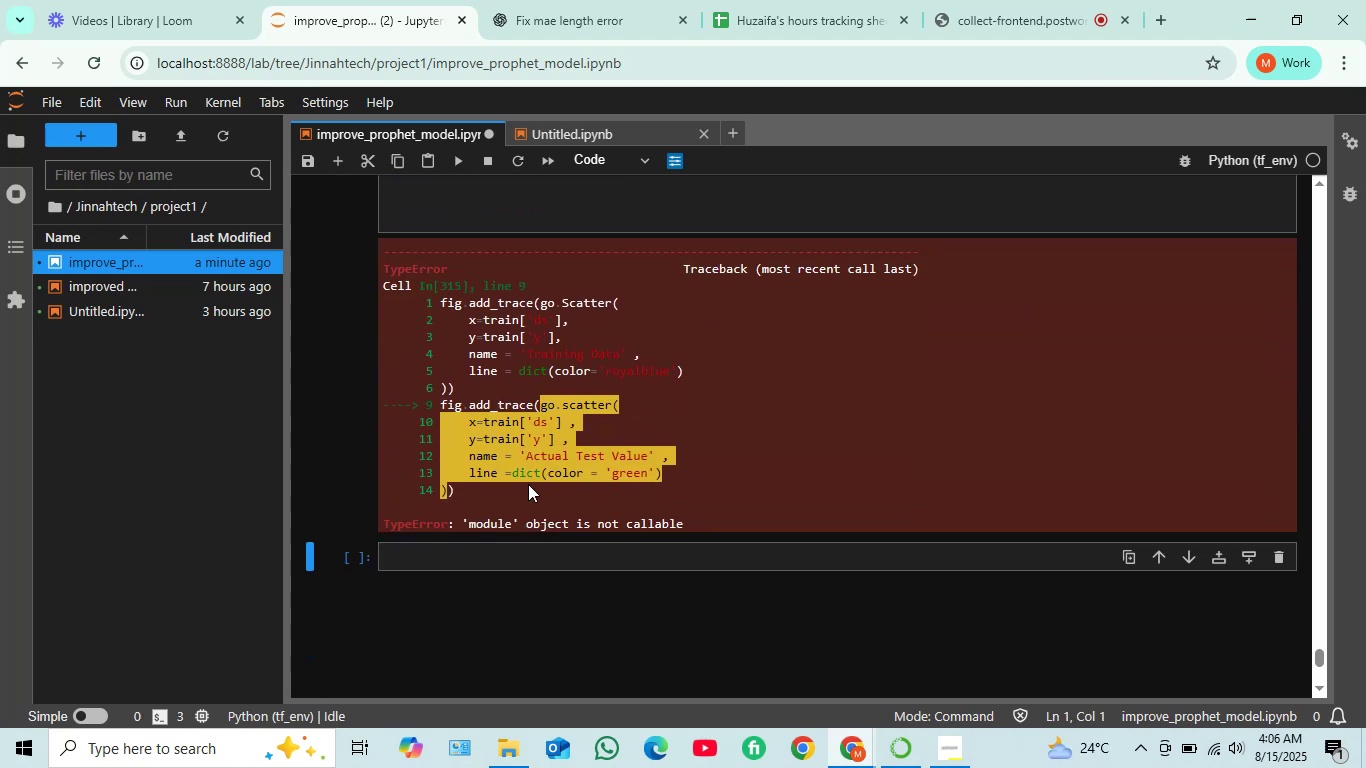 
wait(5.16)
 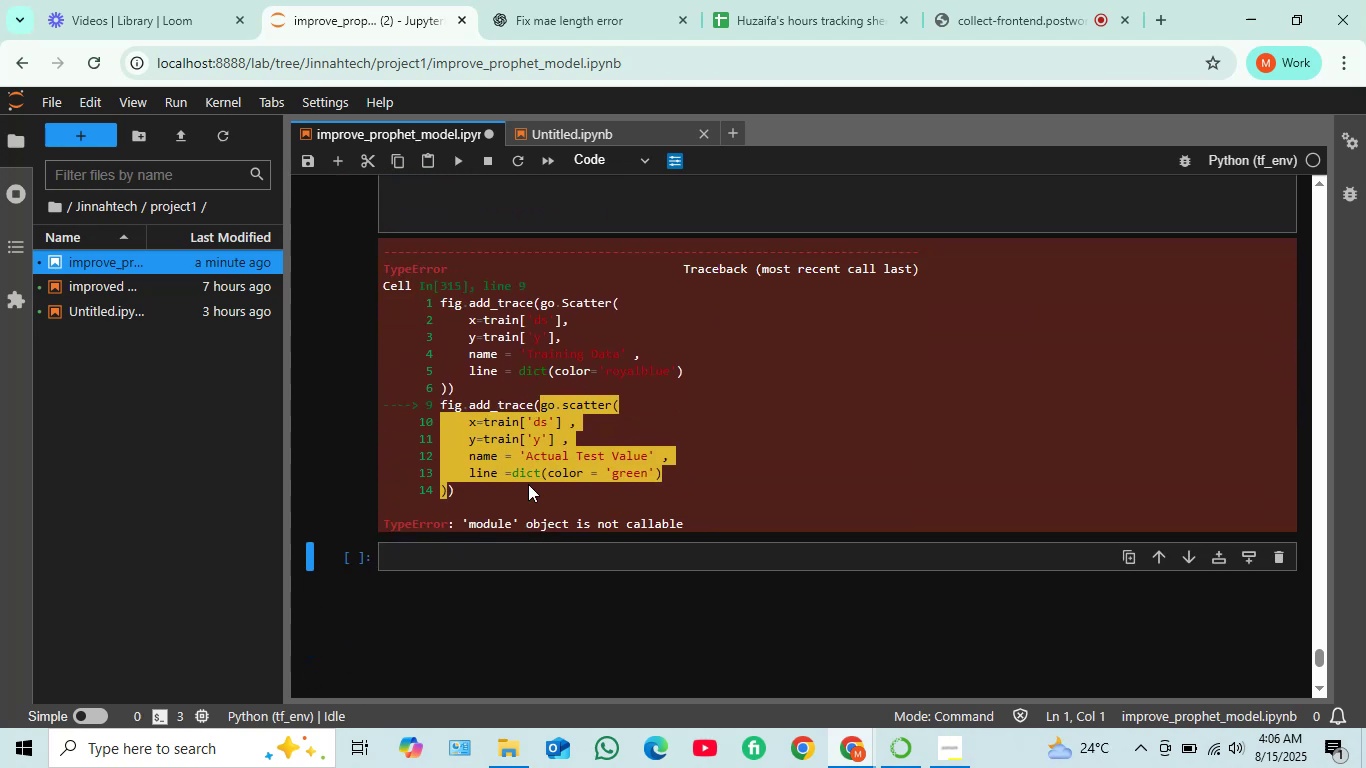 
scroll: coordinate [528, 484], scroll_direction: up, amount: 2.0
 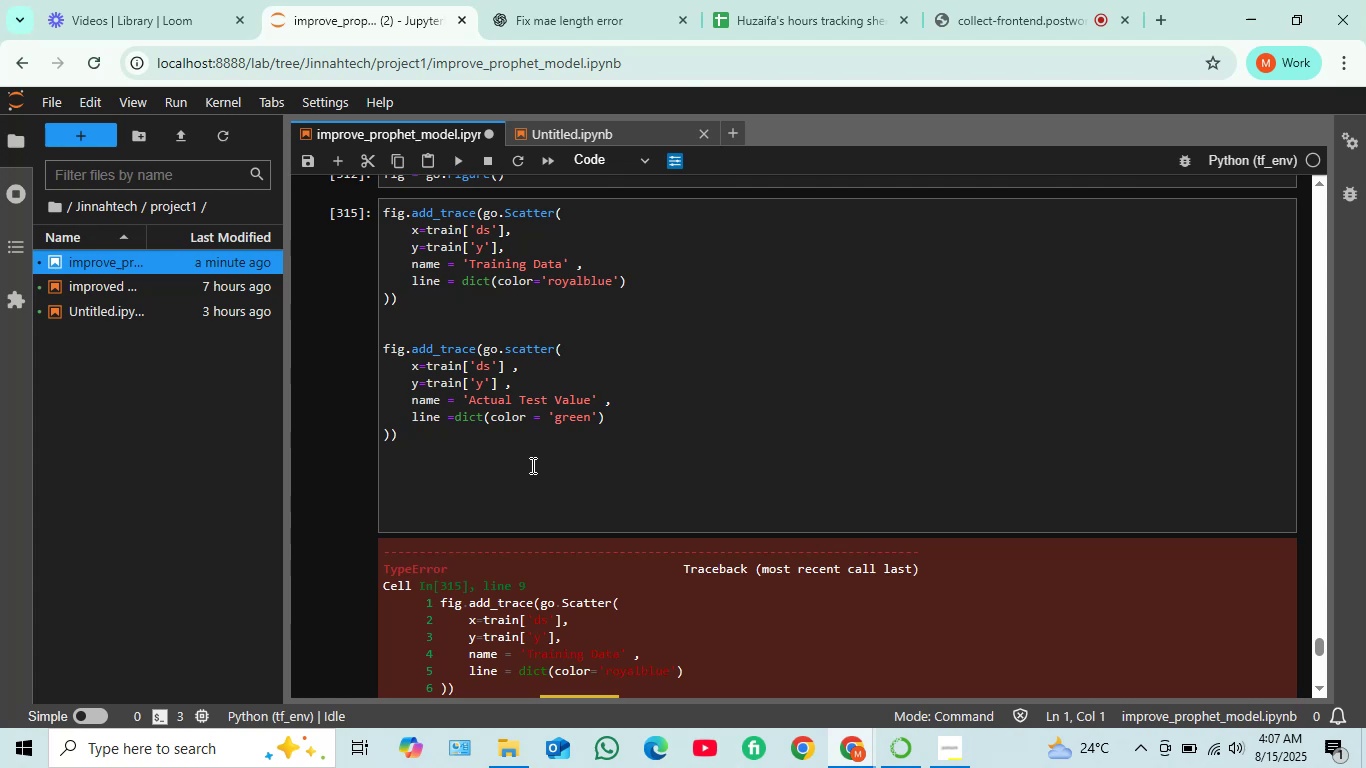 
wait(7.15)
 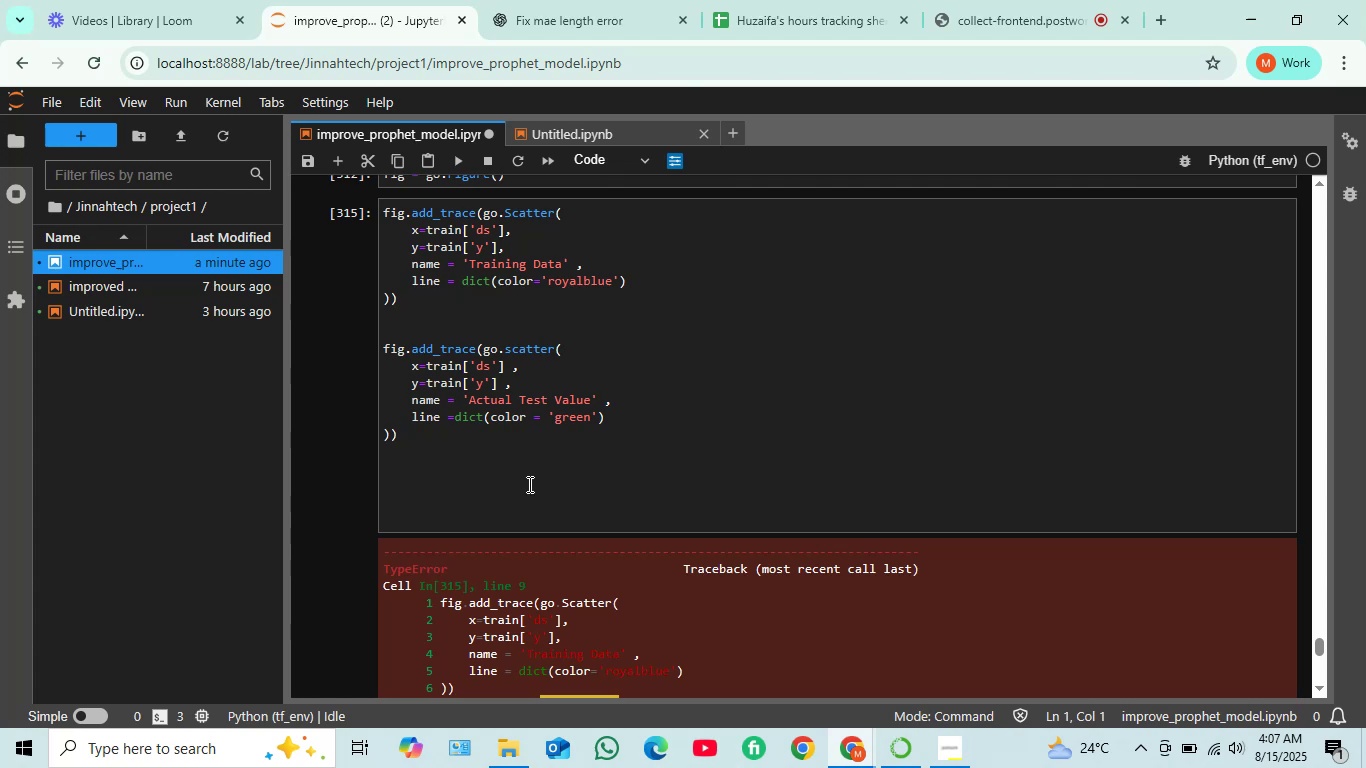 
left_click([510, 344])
 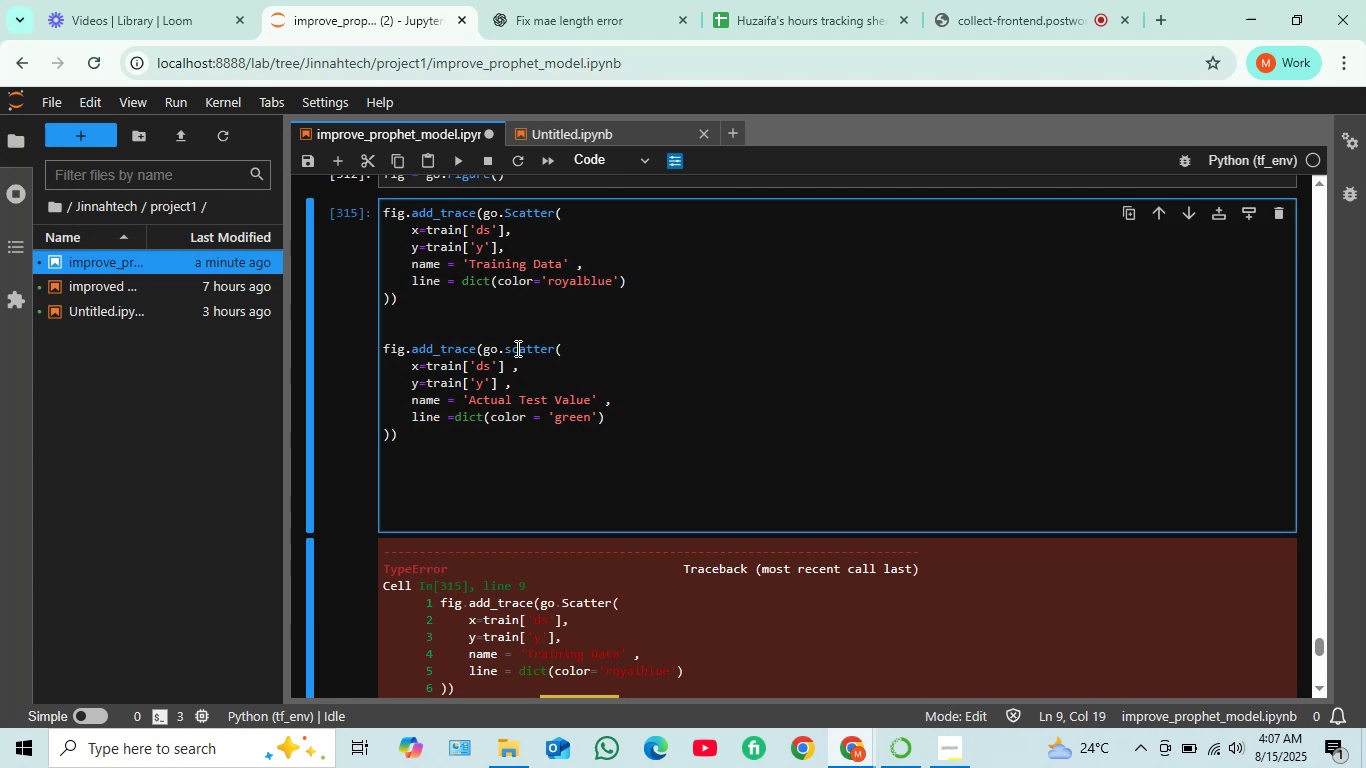 
key(Backspace)
 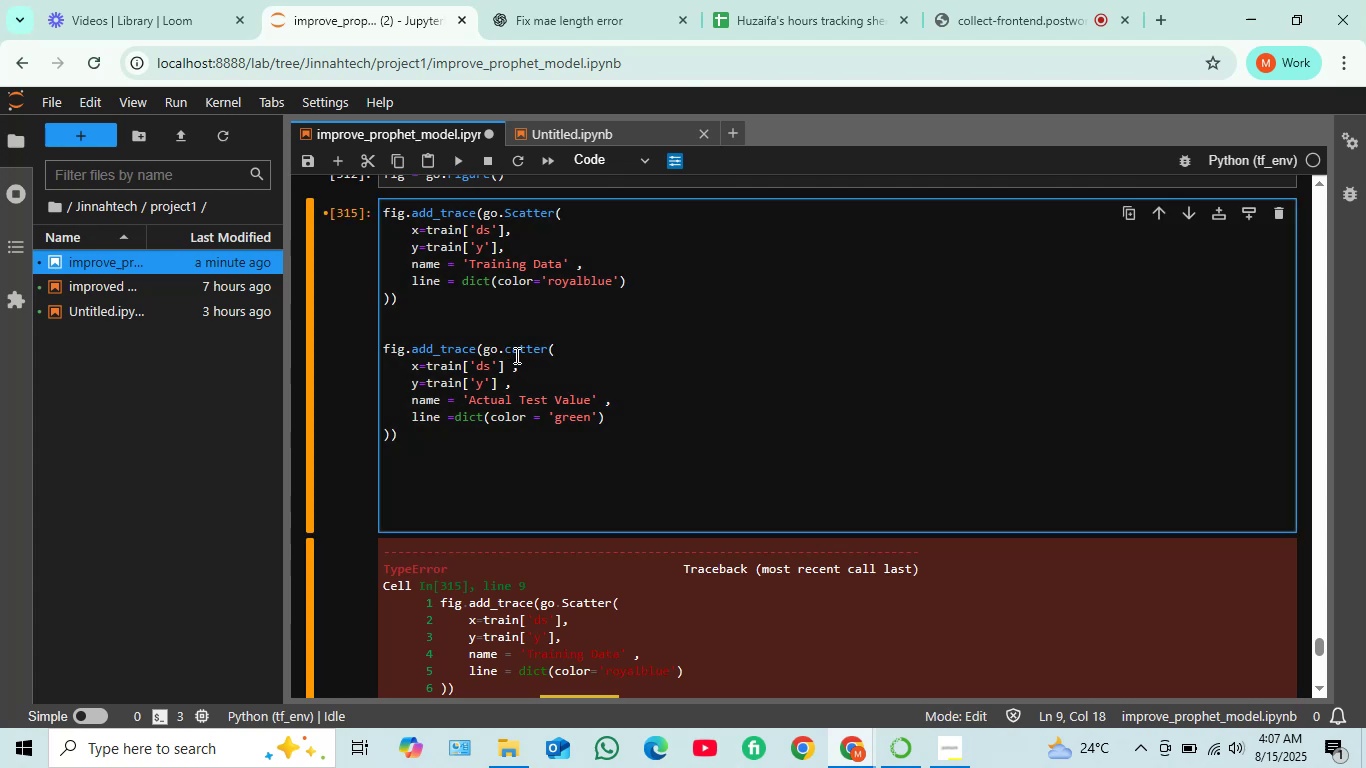 
key(Shift+S)
 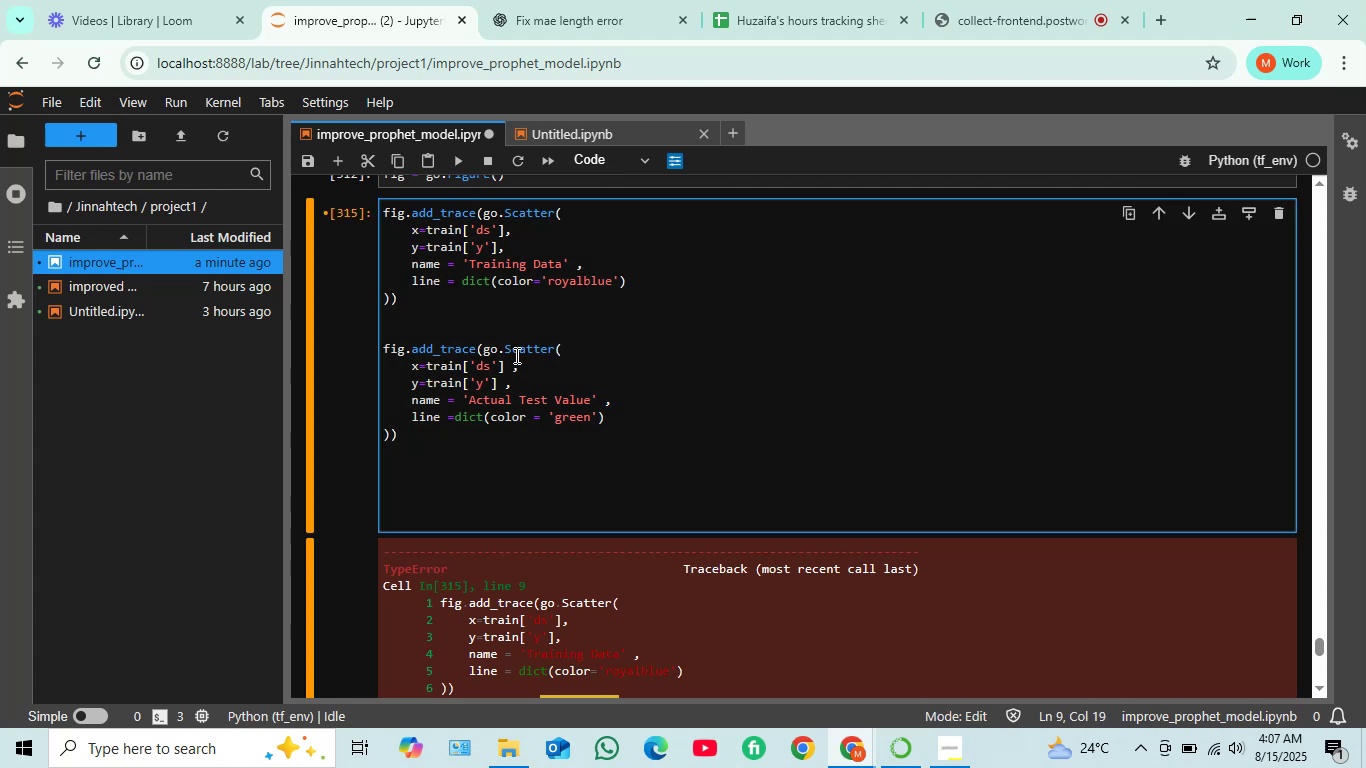 
key(Shift+ShiftRight)
 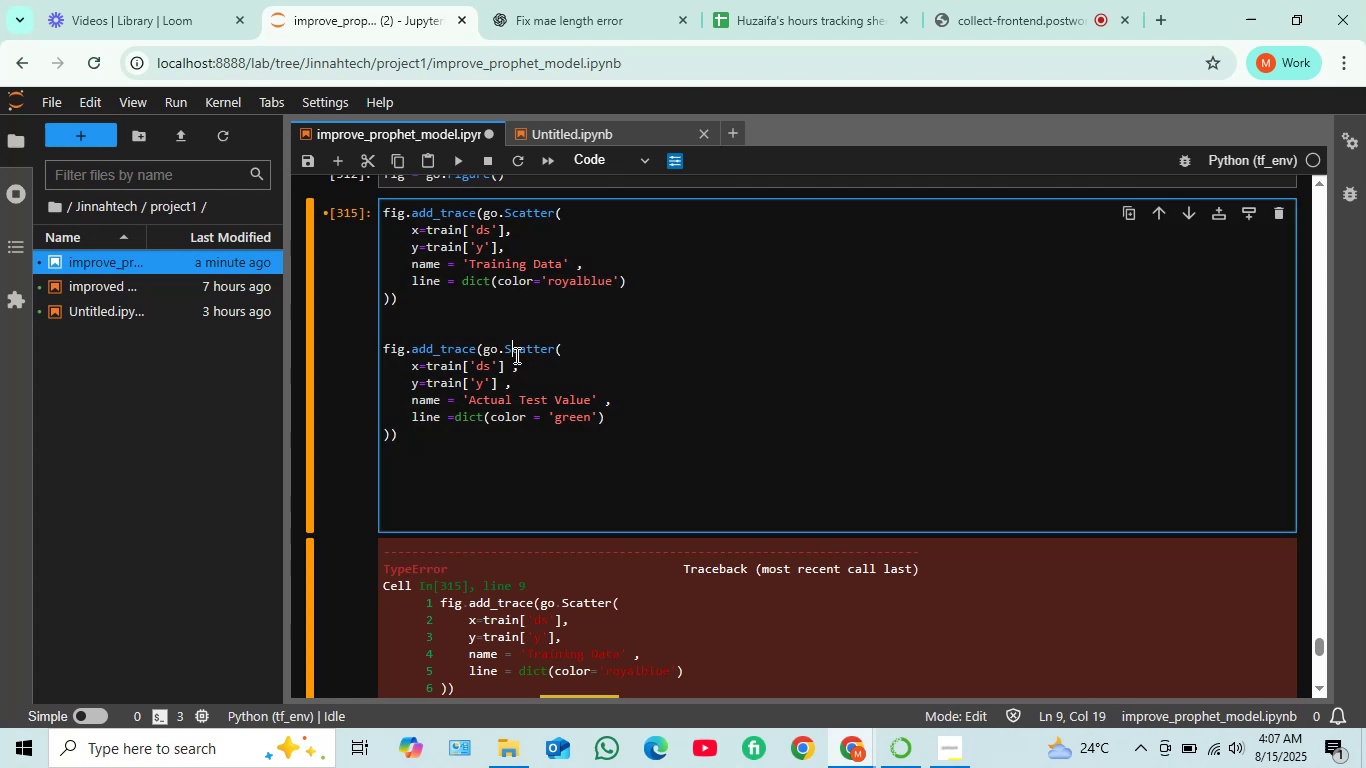 
key(Shift+Enter)
 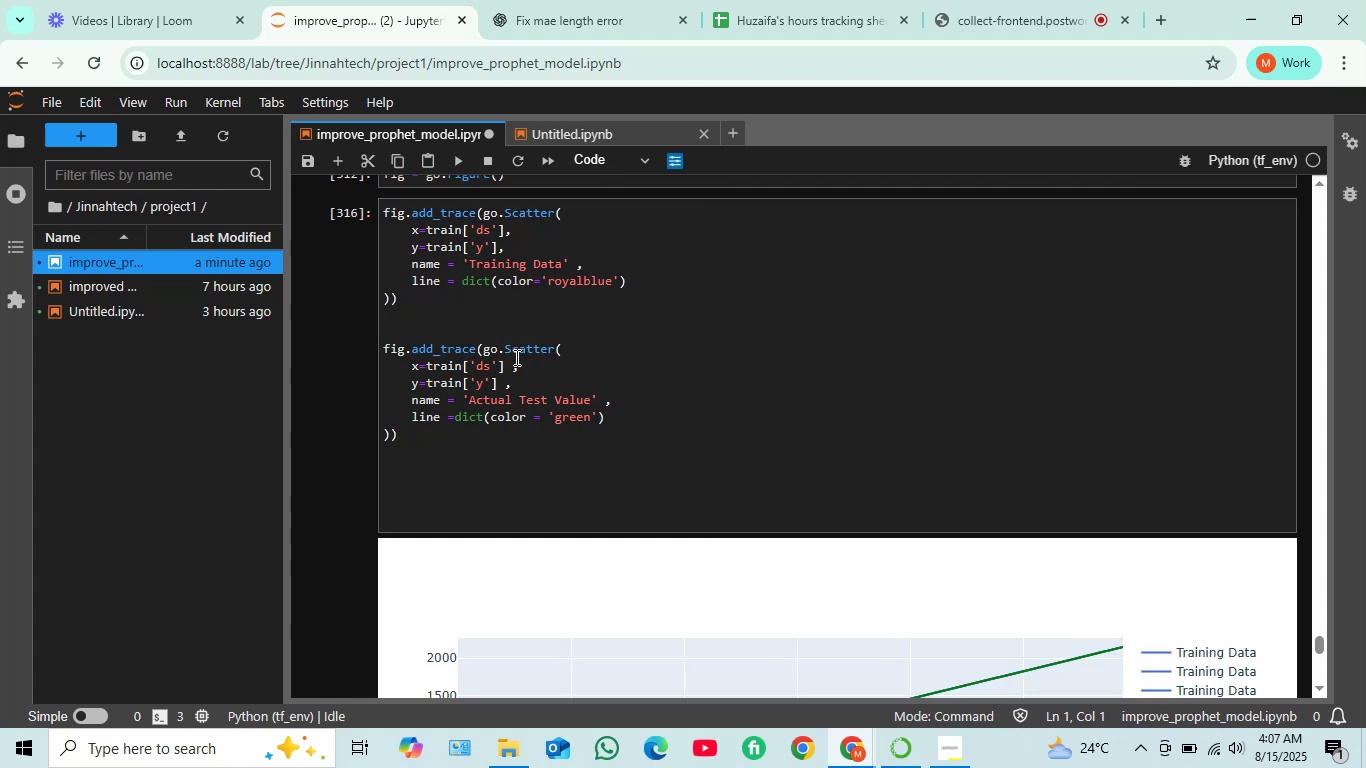 
scroll: coordinate [520, 370], scroll_direction: down, amount: 2.0
 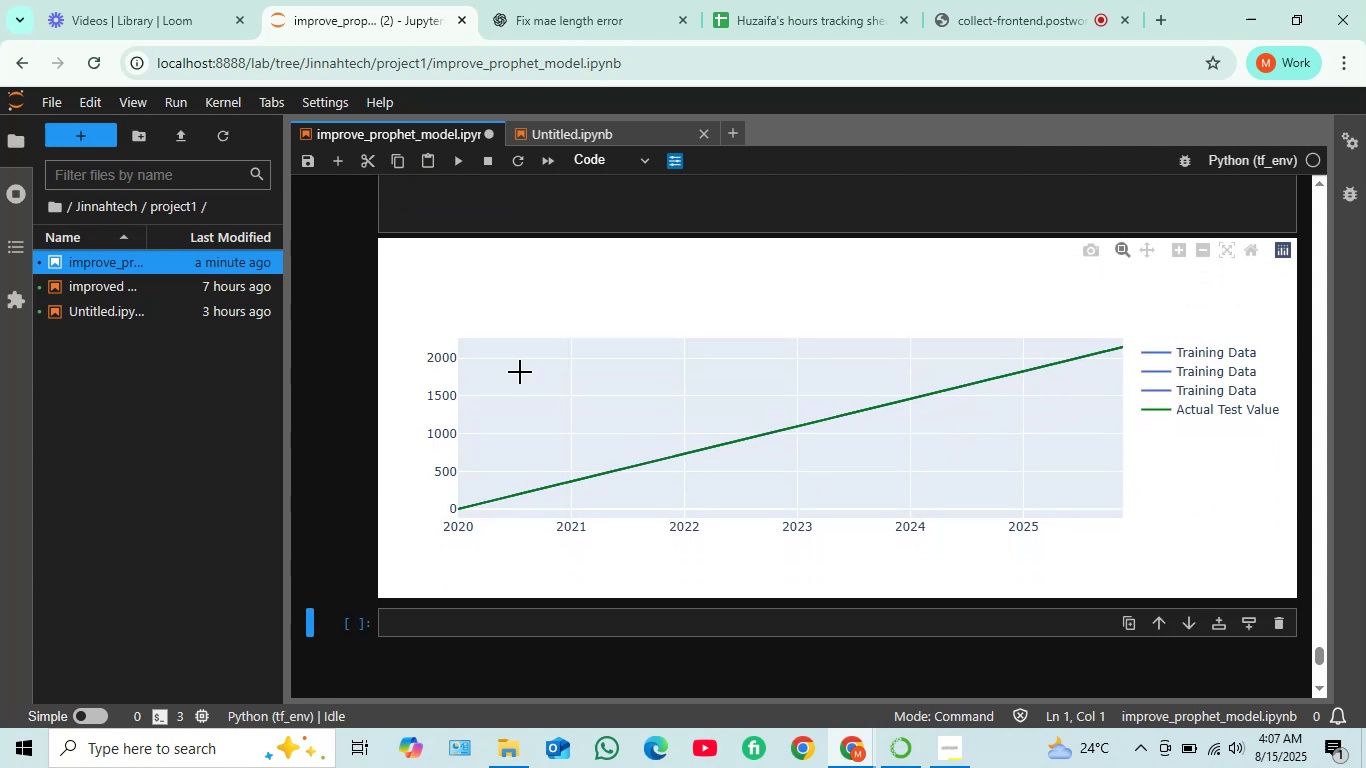 
scroll: coordinate [520, 372], scroll_direction: up, amount: 1.0
 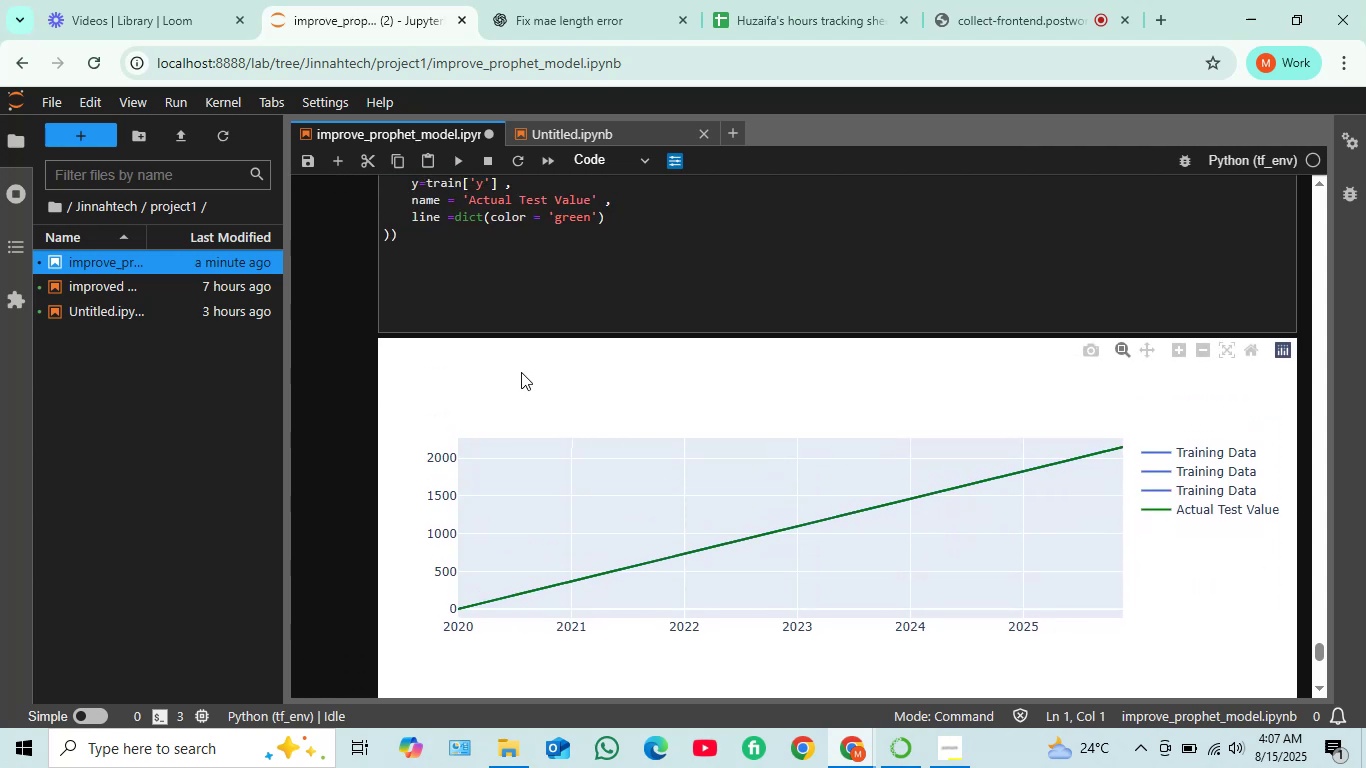 
wait(5.03)
 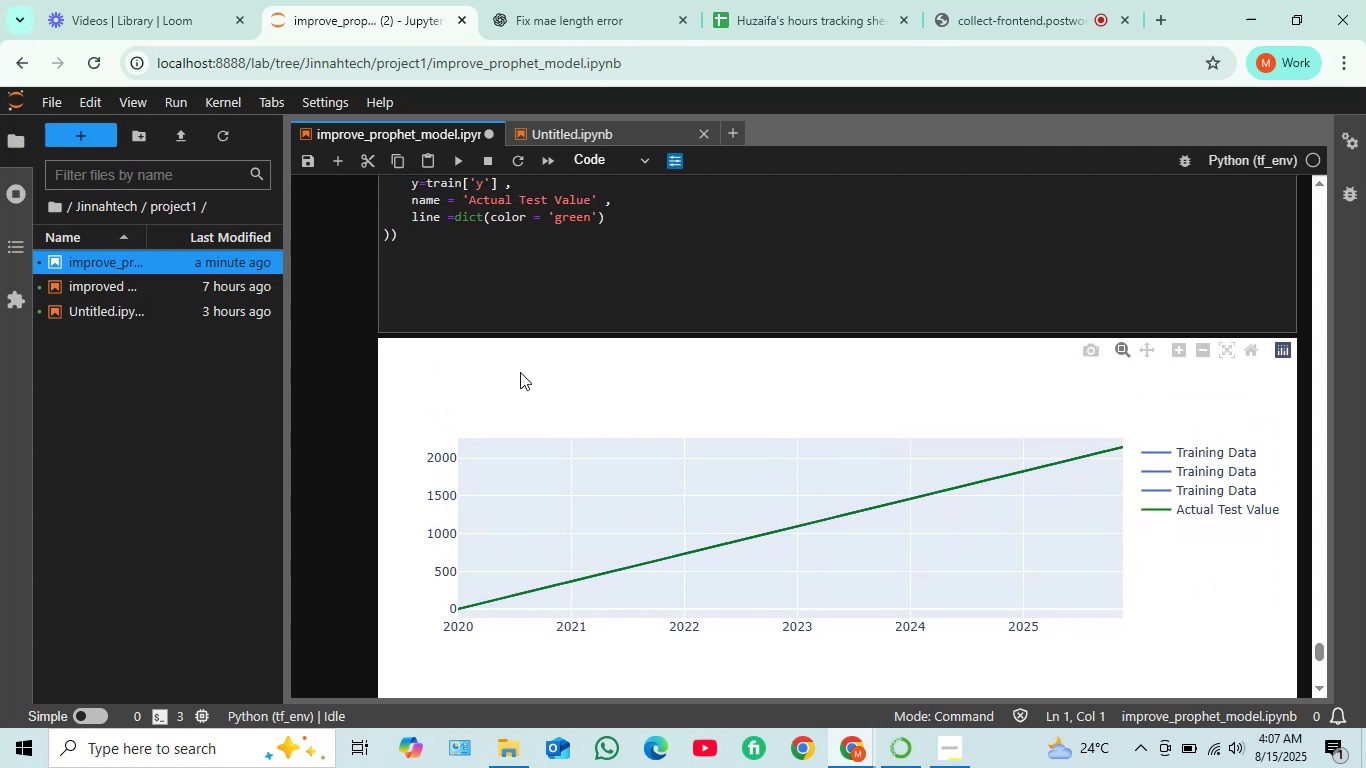 
scroll: coordinate [521, 372], scroll_direction: up, amount: 2.0
 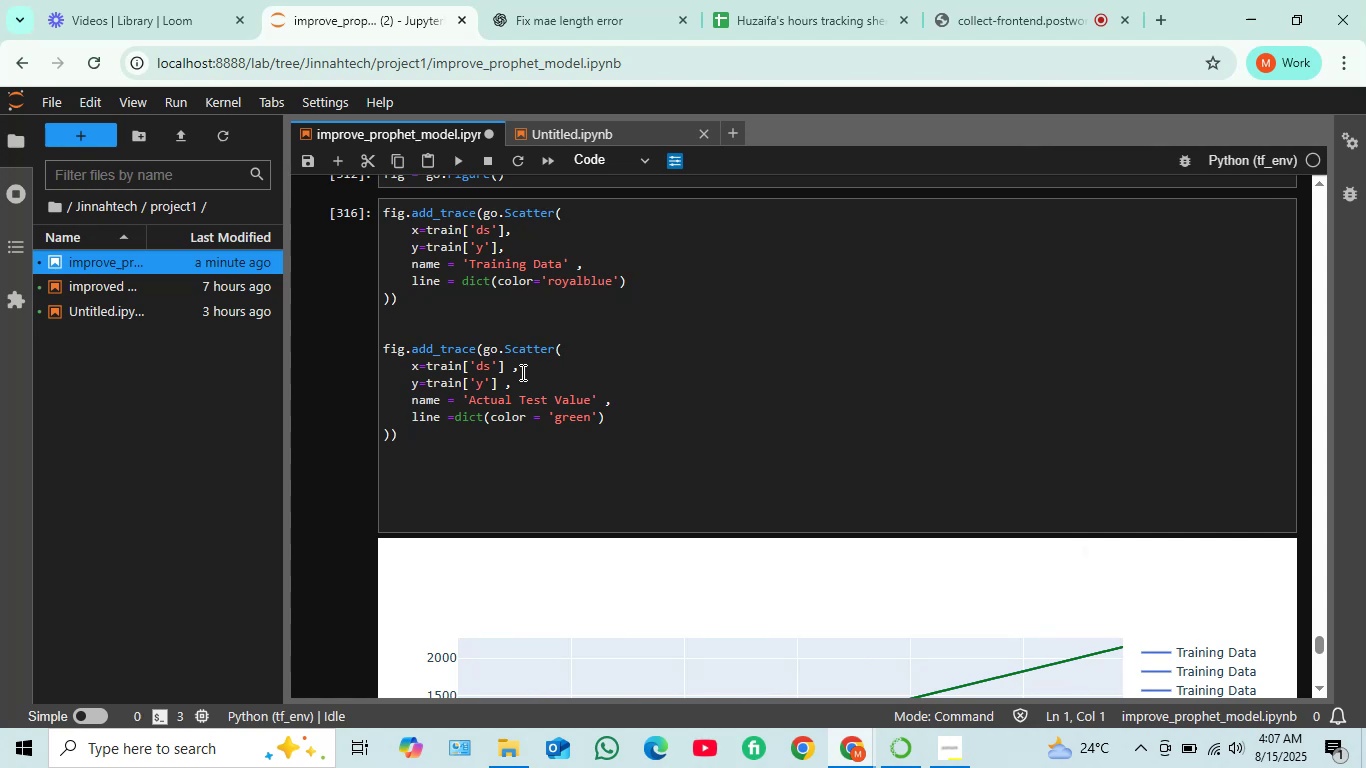 
scroll: coordinate [521, 373], scroll_direction: down, amount: 4.0
 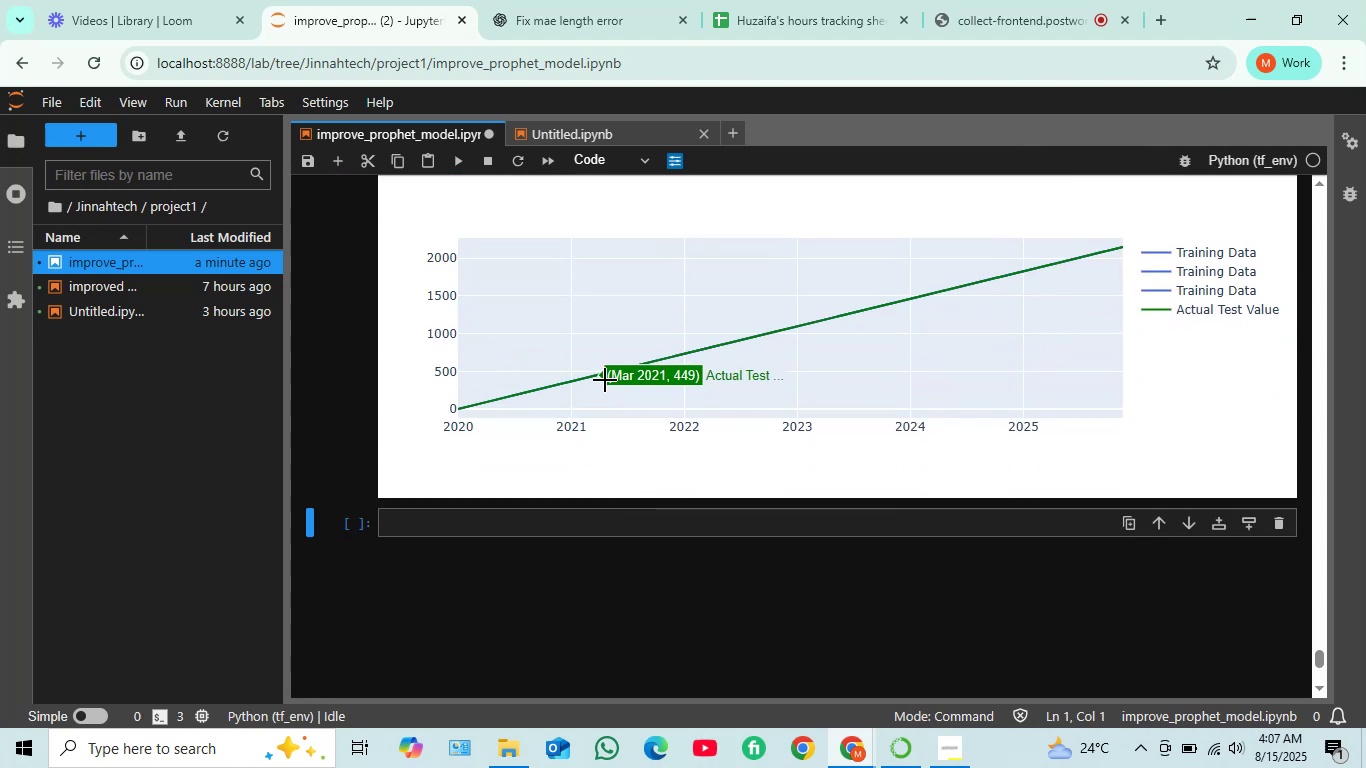 
wait(6.21)
 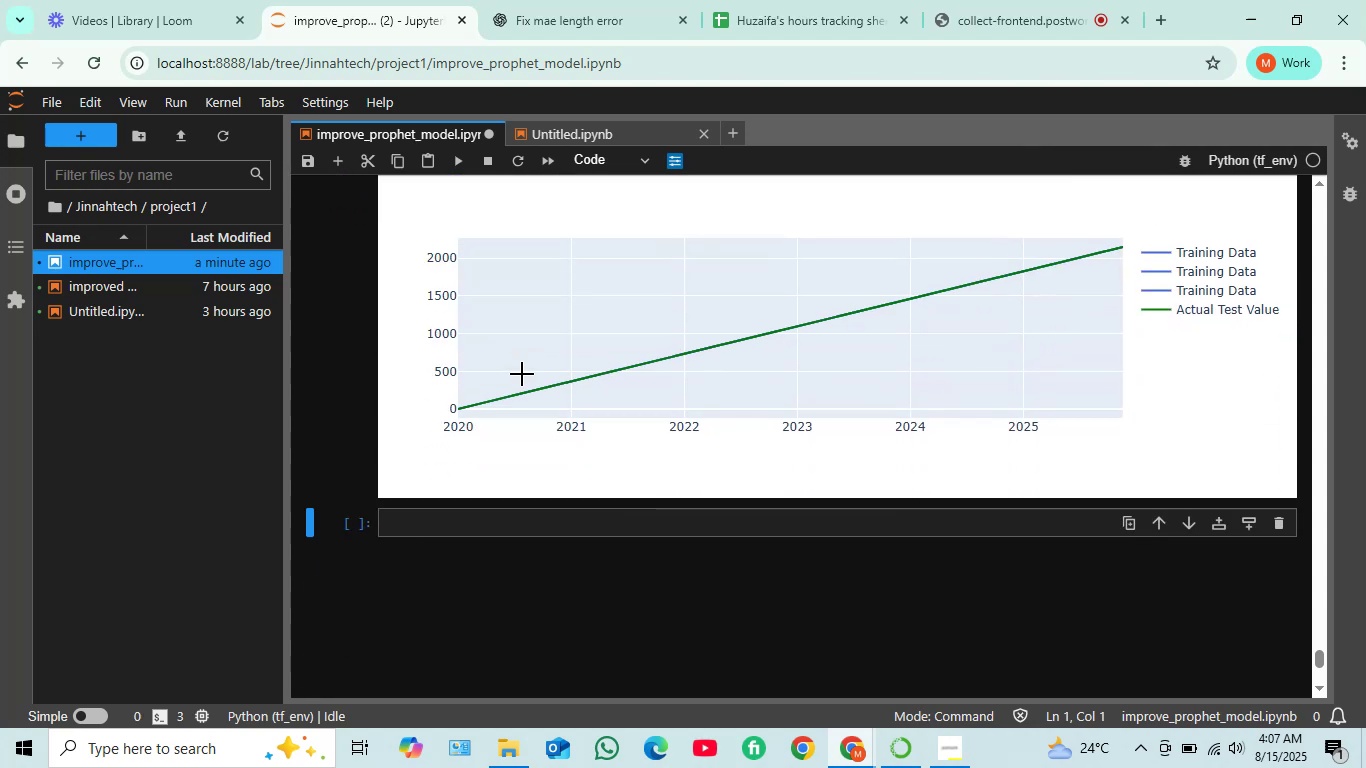 
mouse_move([735, 327])
 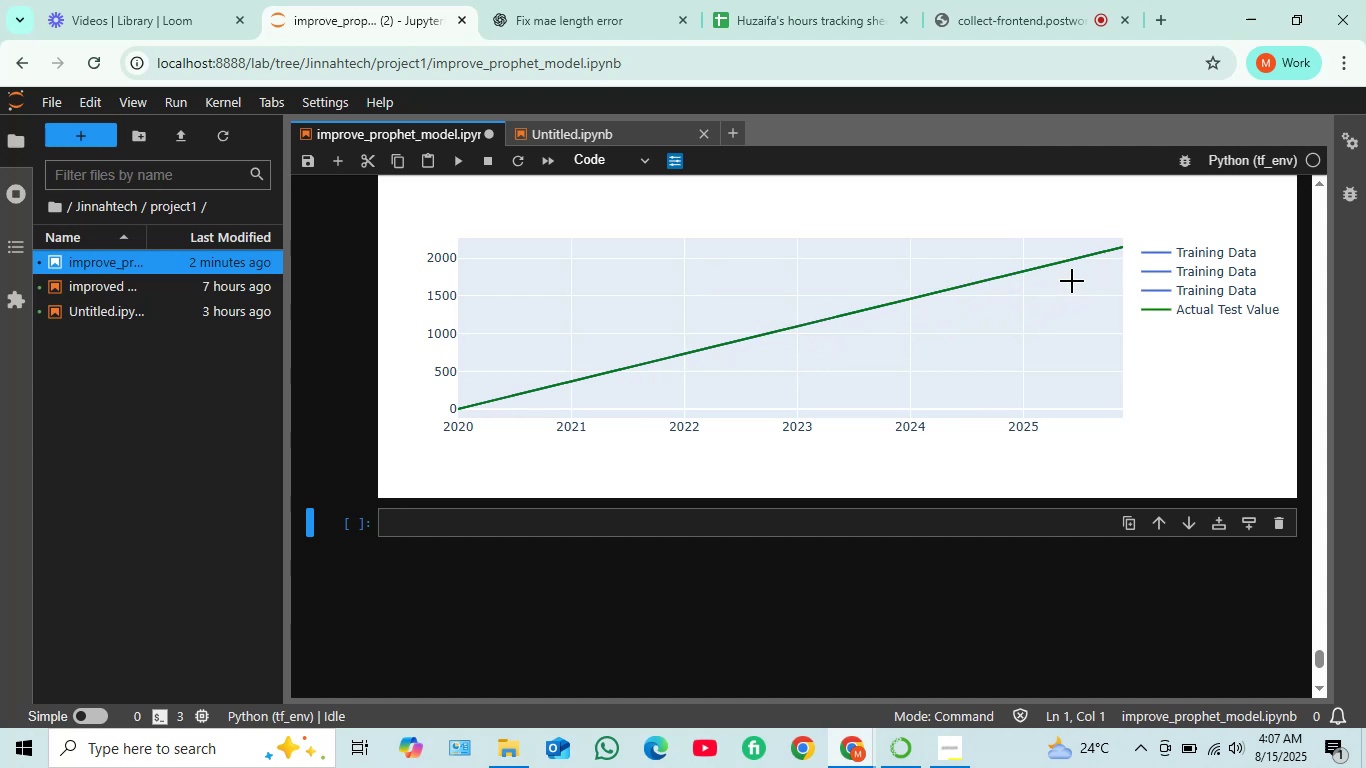 
left_click([1158, 272])
 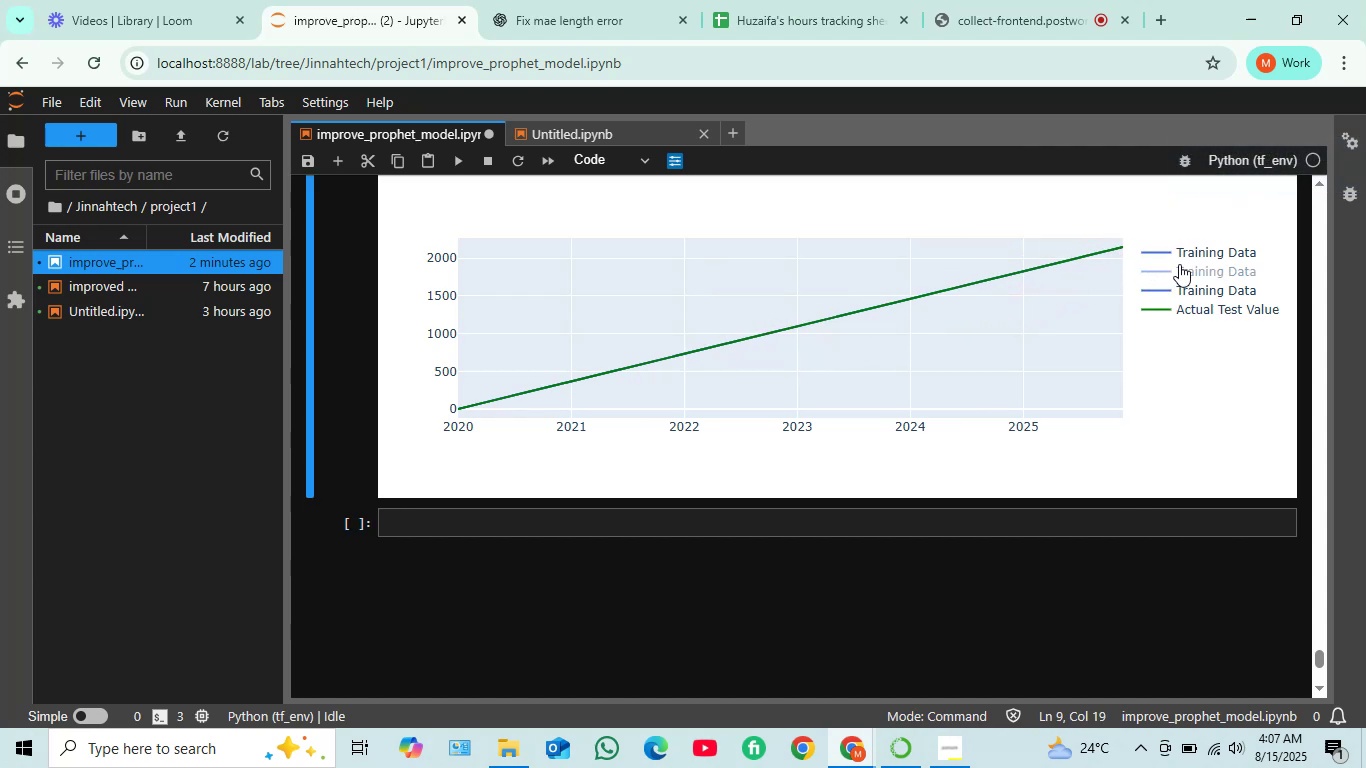 
wait(5.46)
 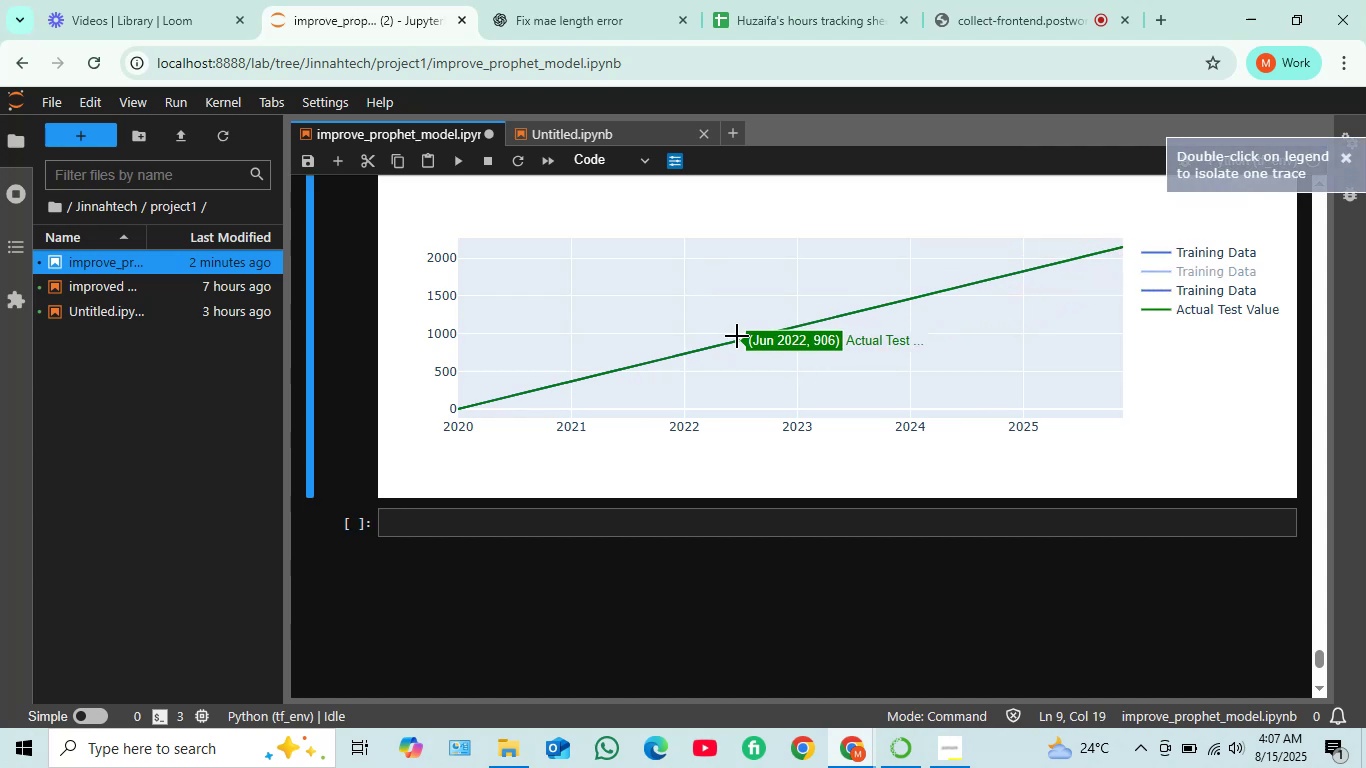 
double_click([1198, 252])
 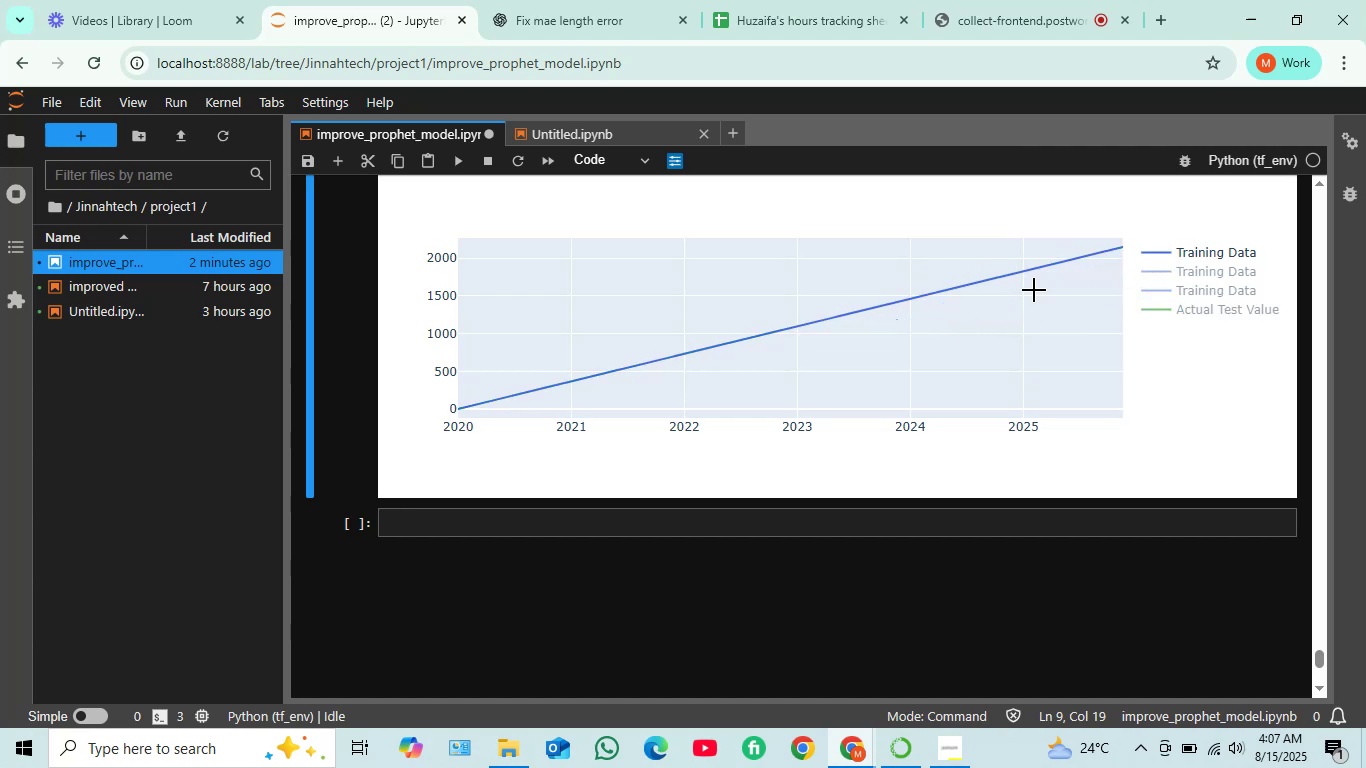 
left_click([1216, 287])
 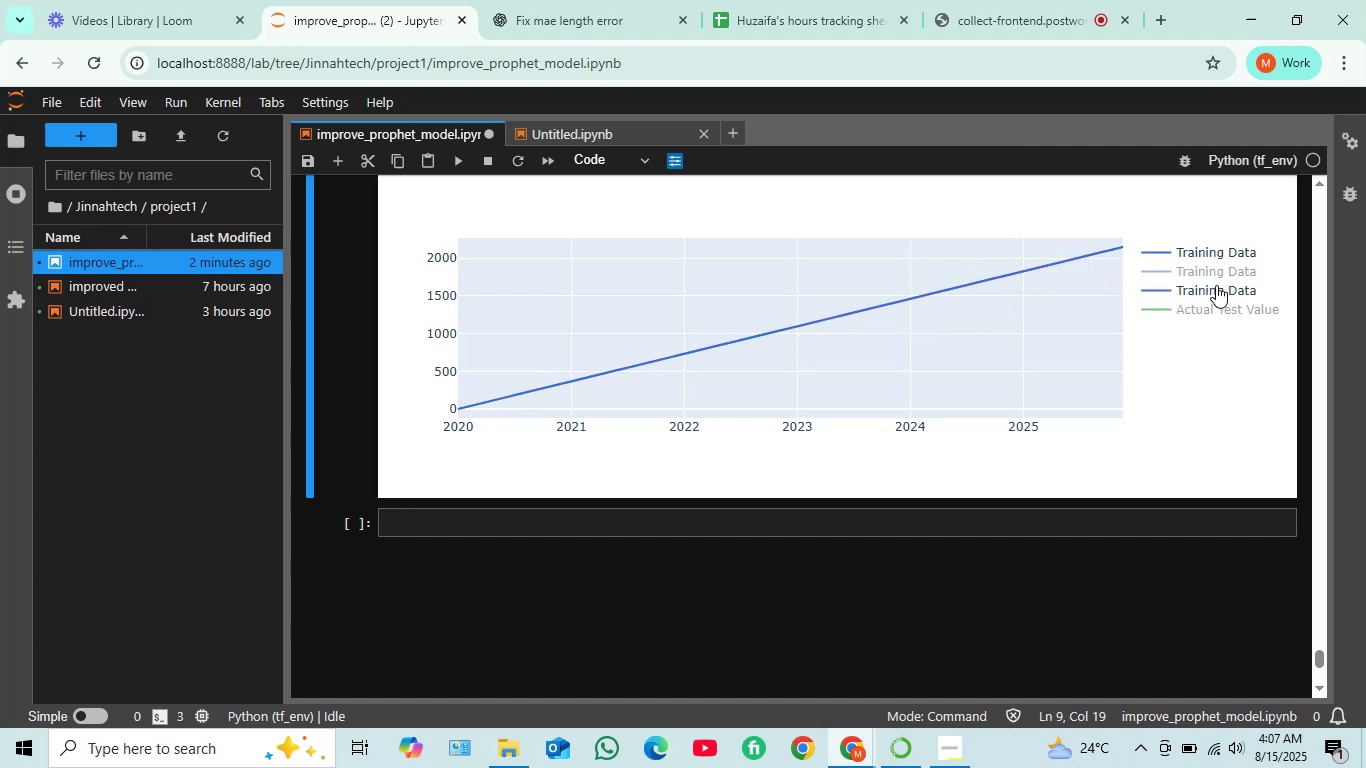 
triple_click([1216, 285])
 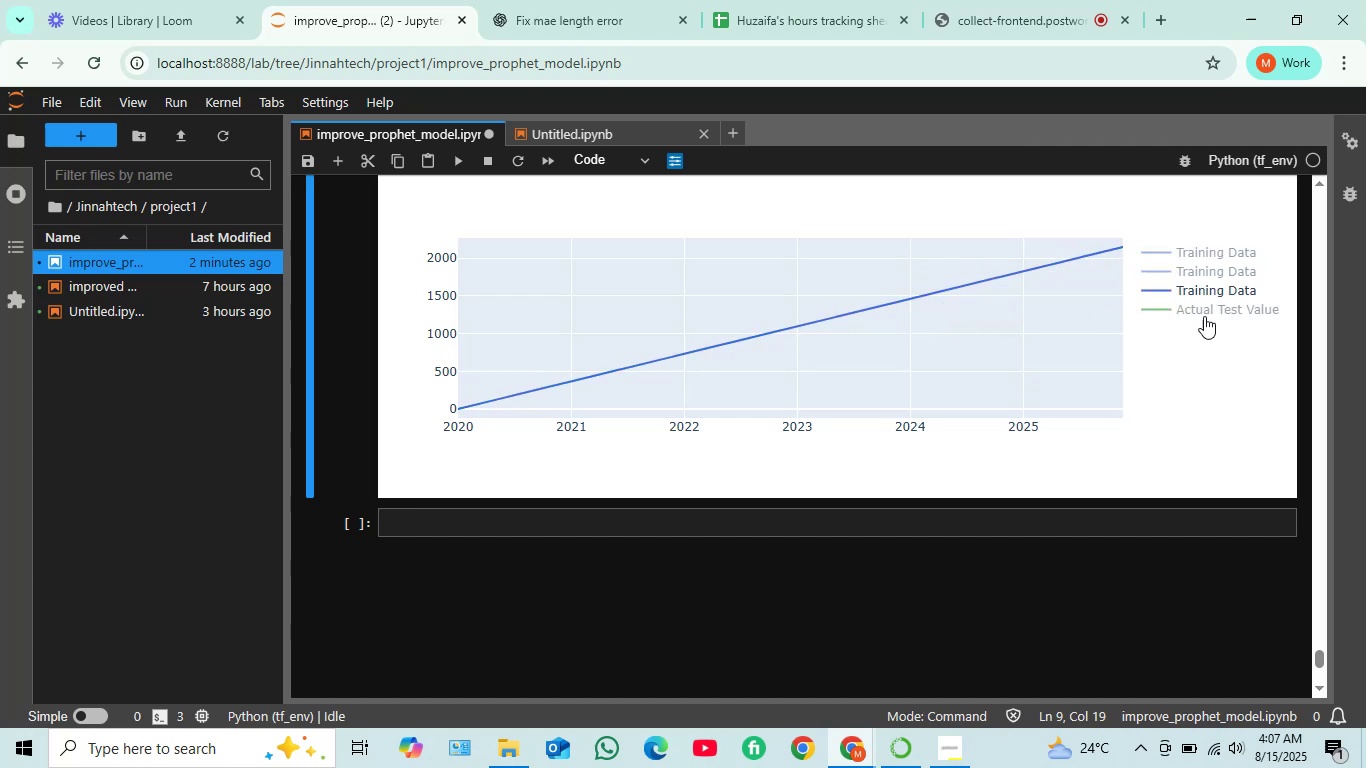 
double_click([1207, 311])
 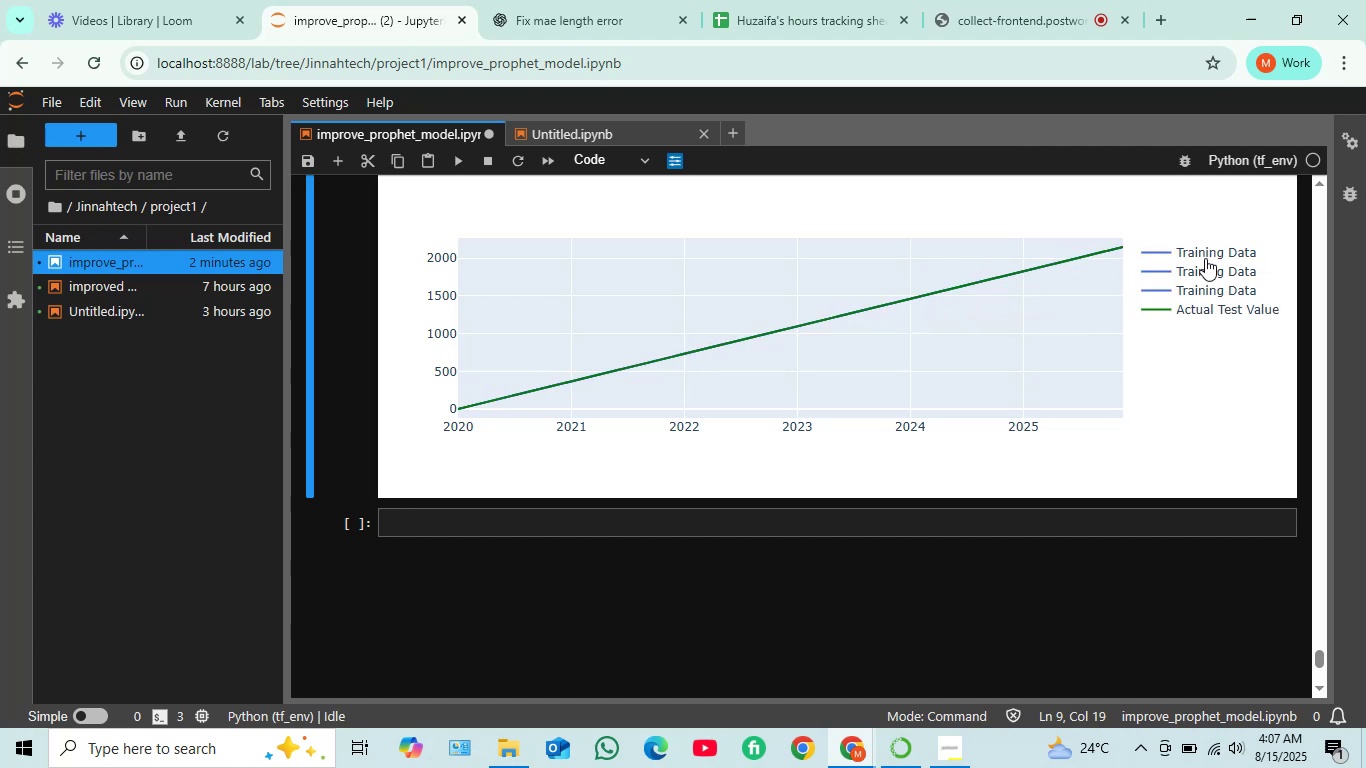 
double_click([1202, 253])
 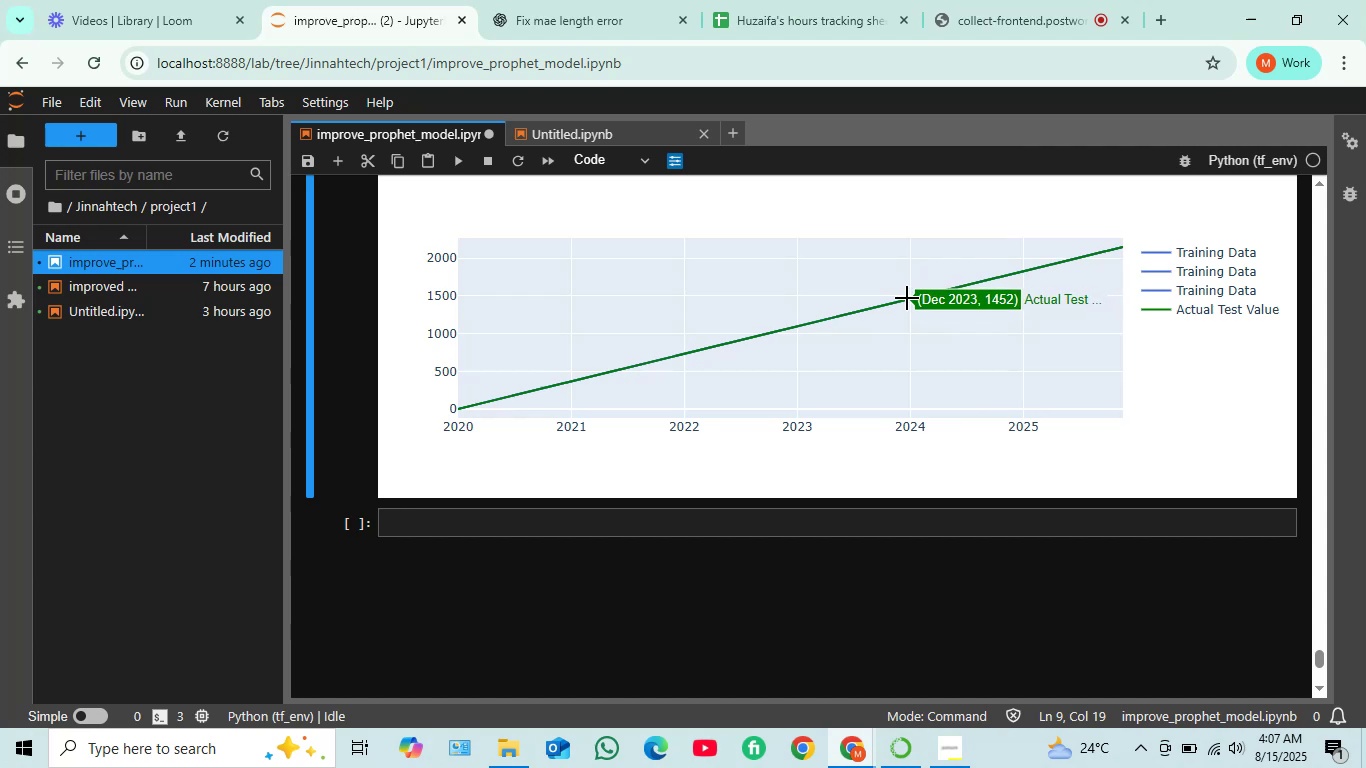 
wait(10.91)
 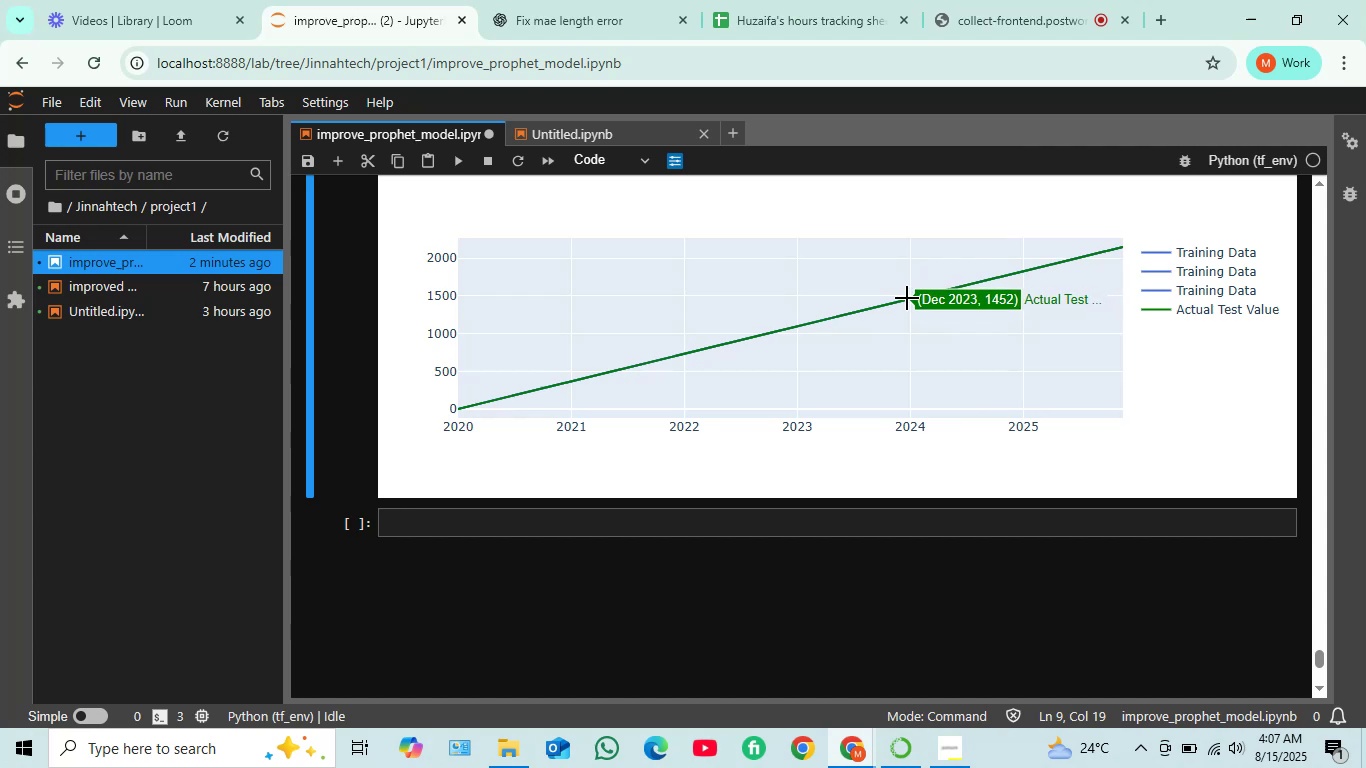 
double_click([1192, 290])
 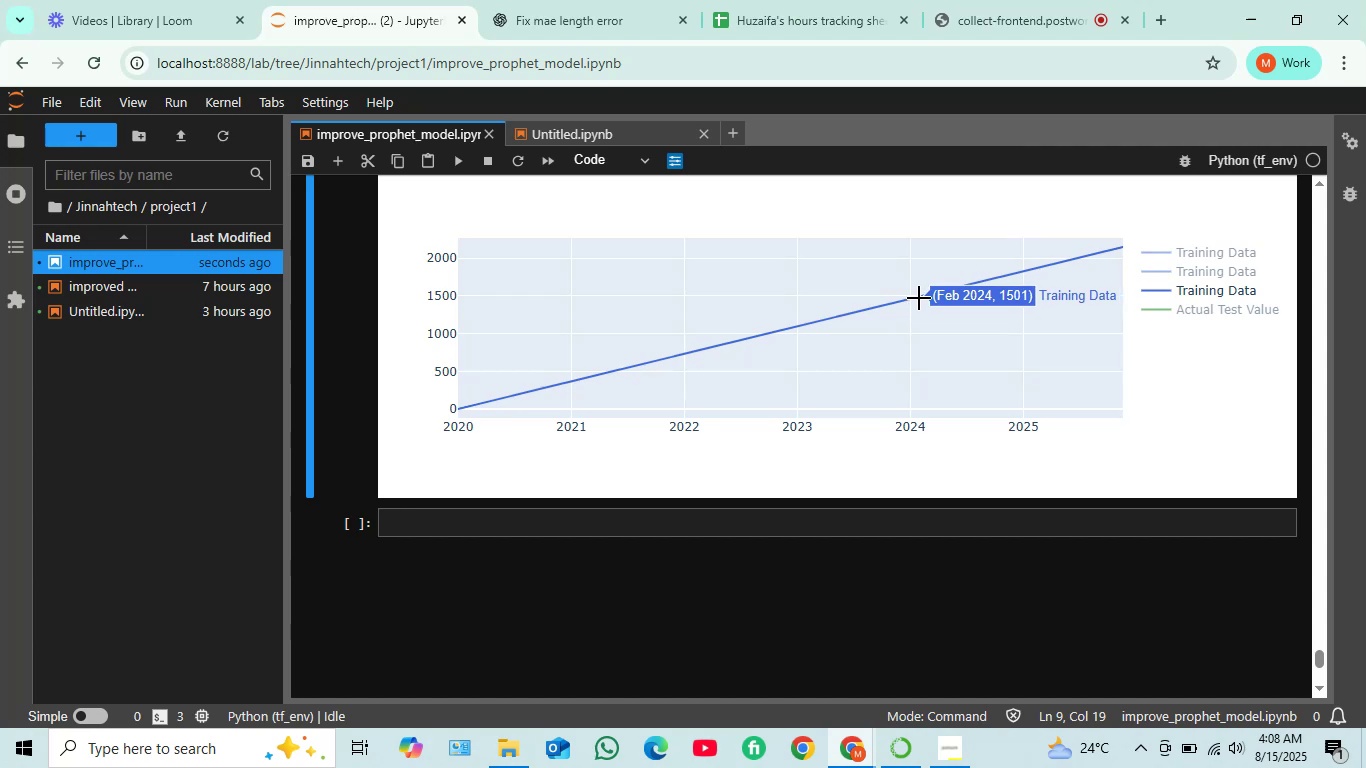 
mouse_move([881, 298])
 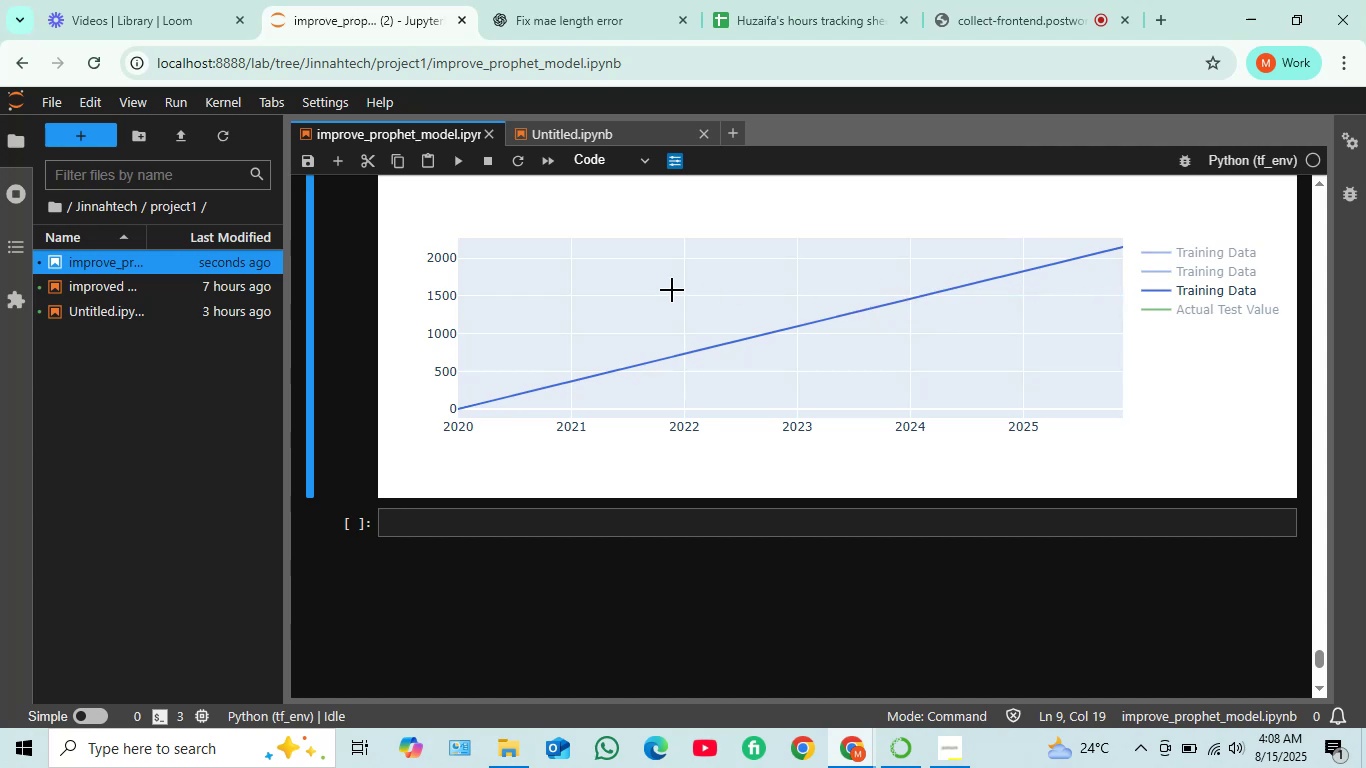 
scroll: coordinate [660, 283], scroll_direction: up, amount: 3.0
 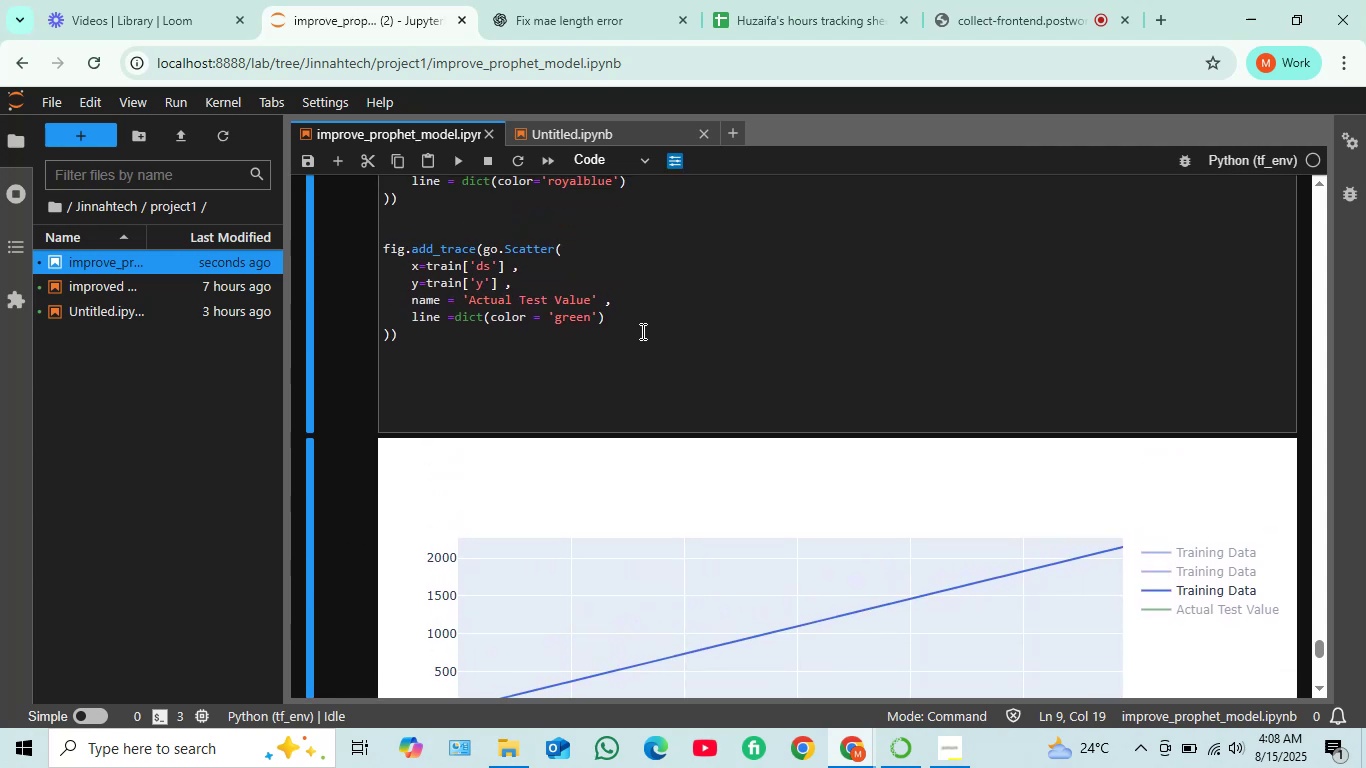 
scroll: coordinate [640, 337], scroll_direction: down, amount: 2.0
 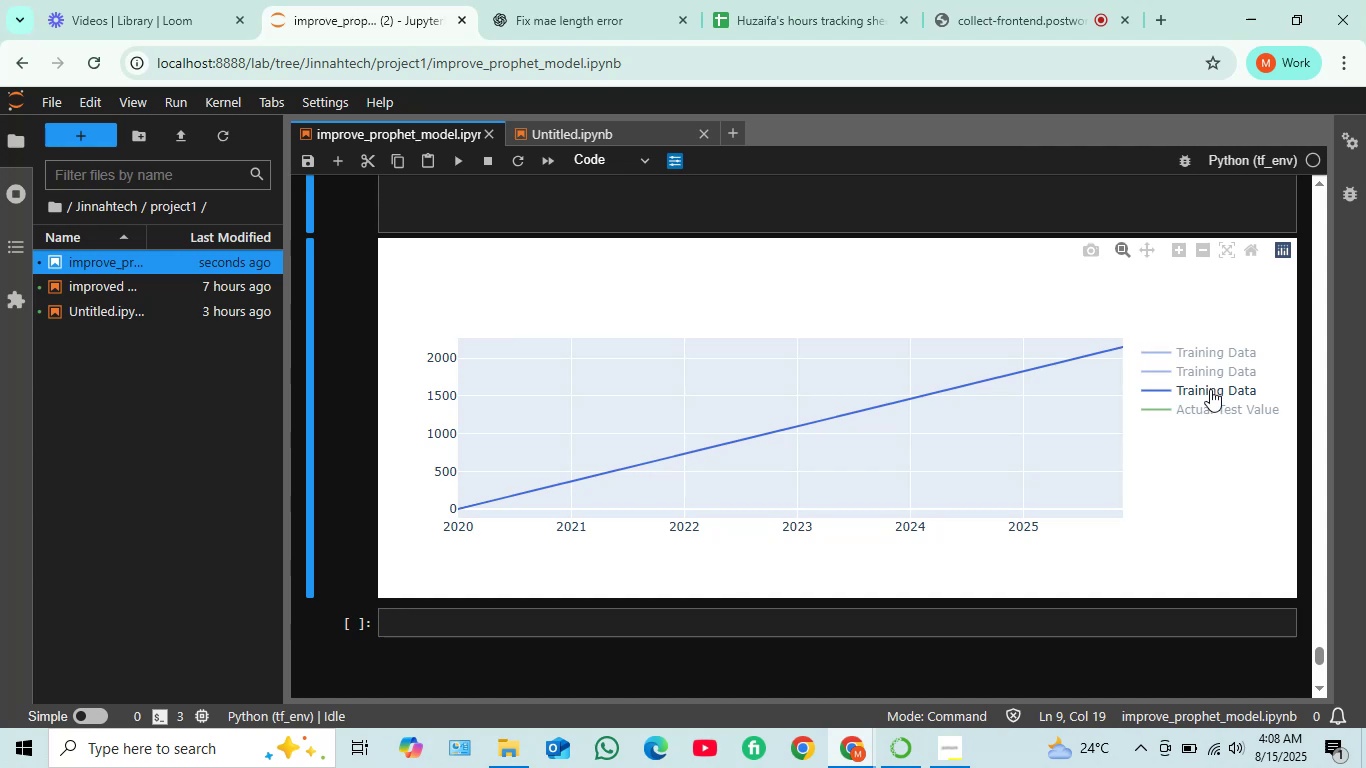 
wait(5.58)
 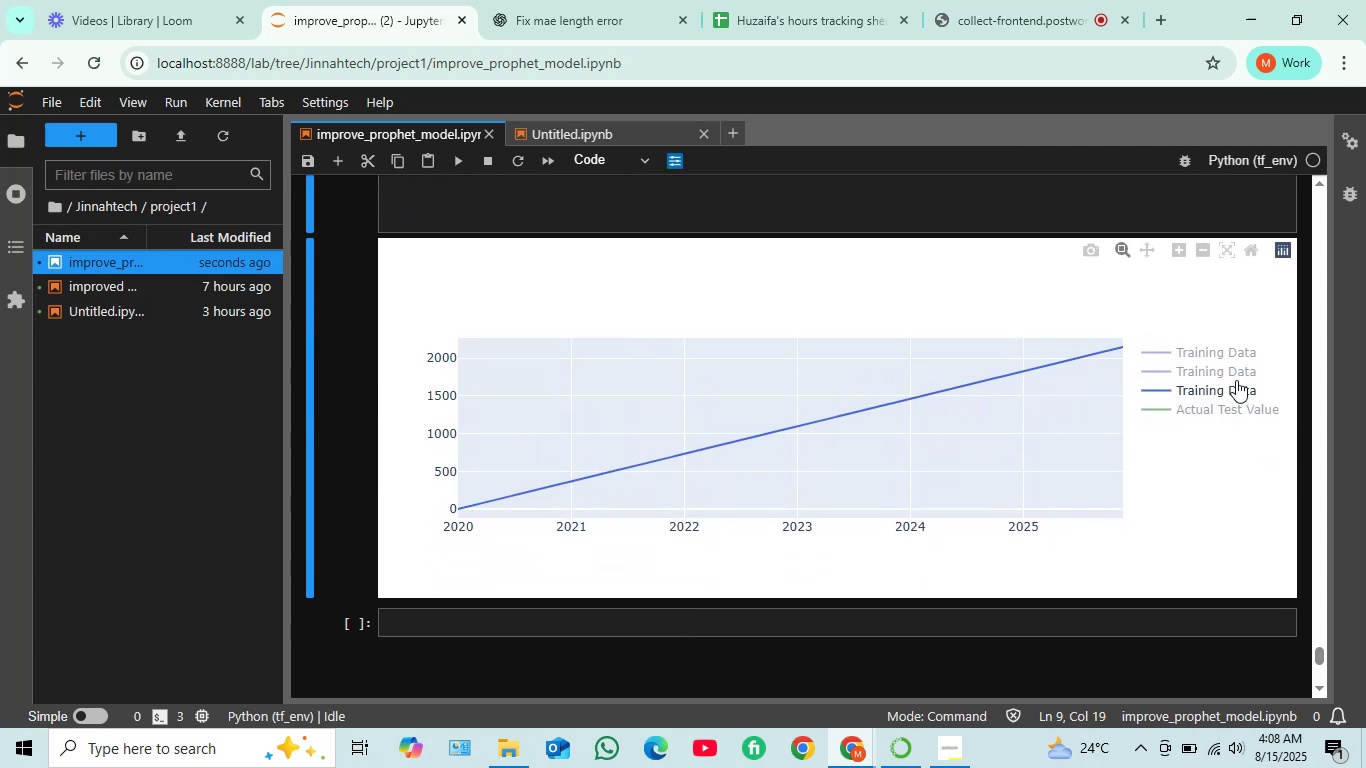 
double_click([1215, 349])
 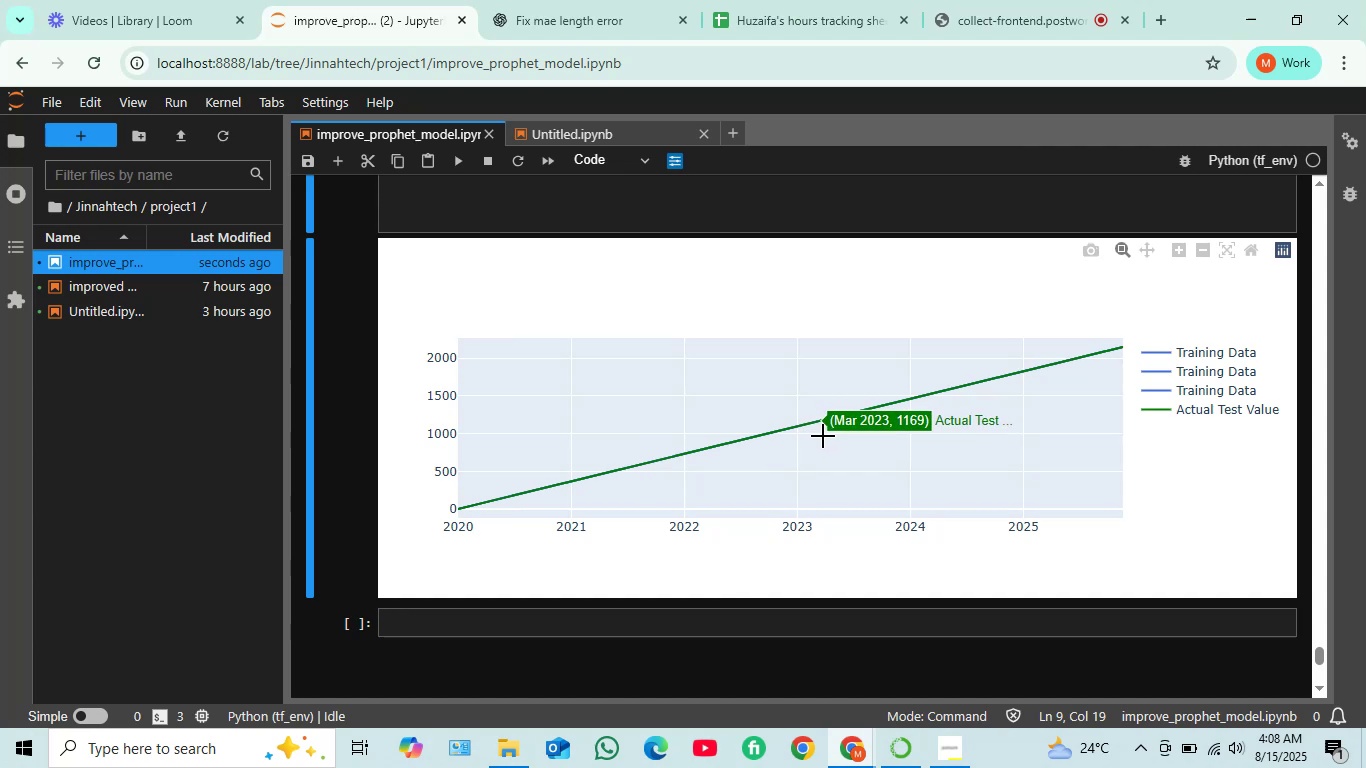 
wait(18.14)
 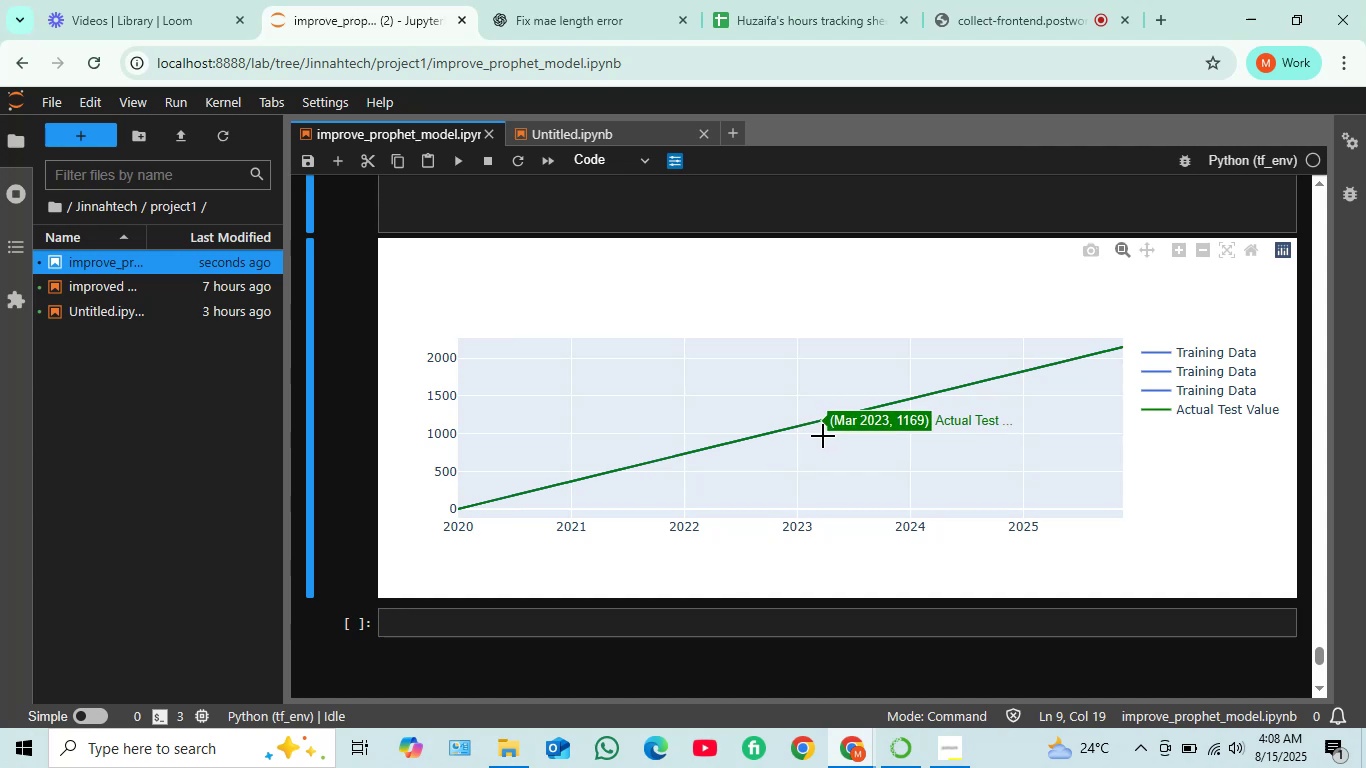 
scroll: coordinate [834, 427], scroll_direction: up, amount: 2.0
 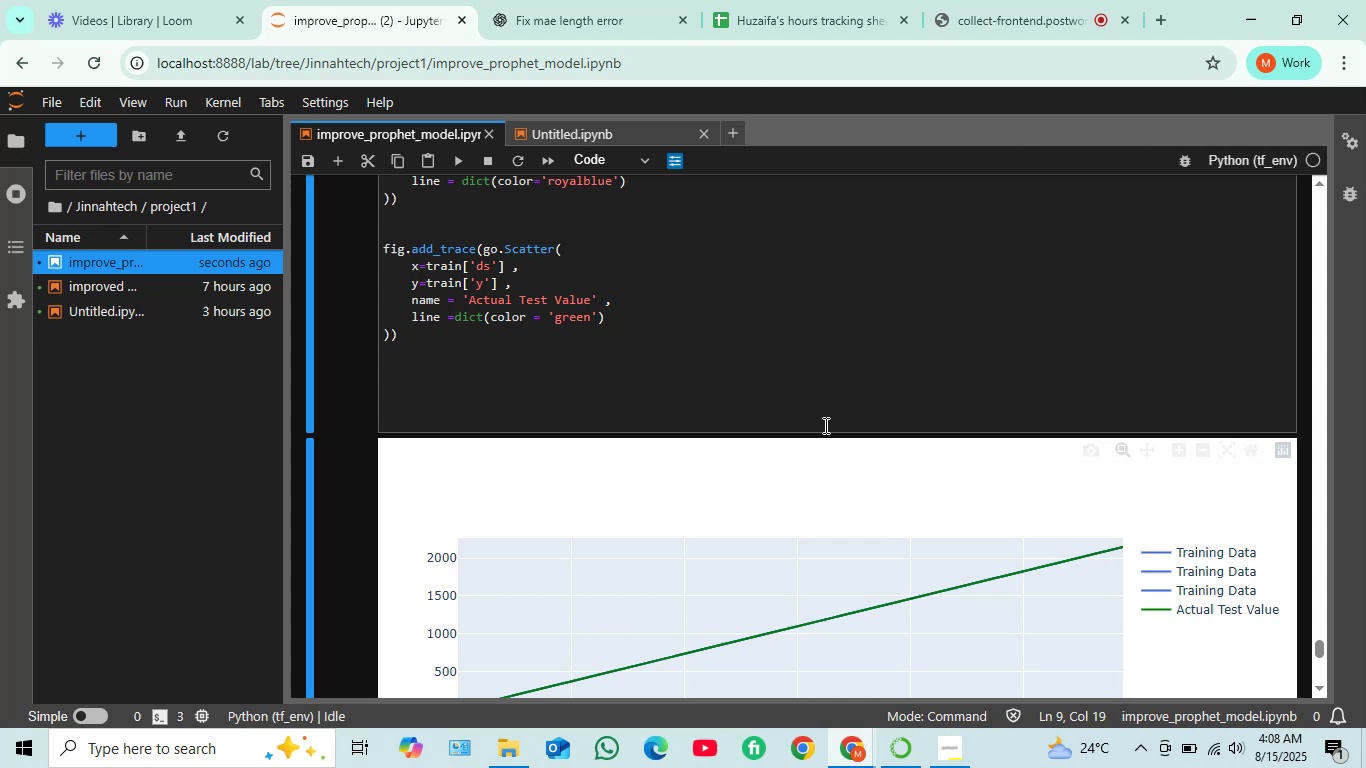 
scroll: coordinate [824, 424], scroll_direction: down, amount: 1.0
 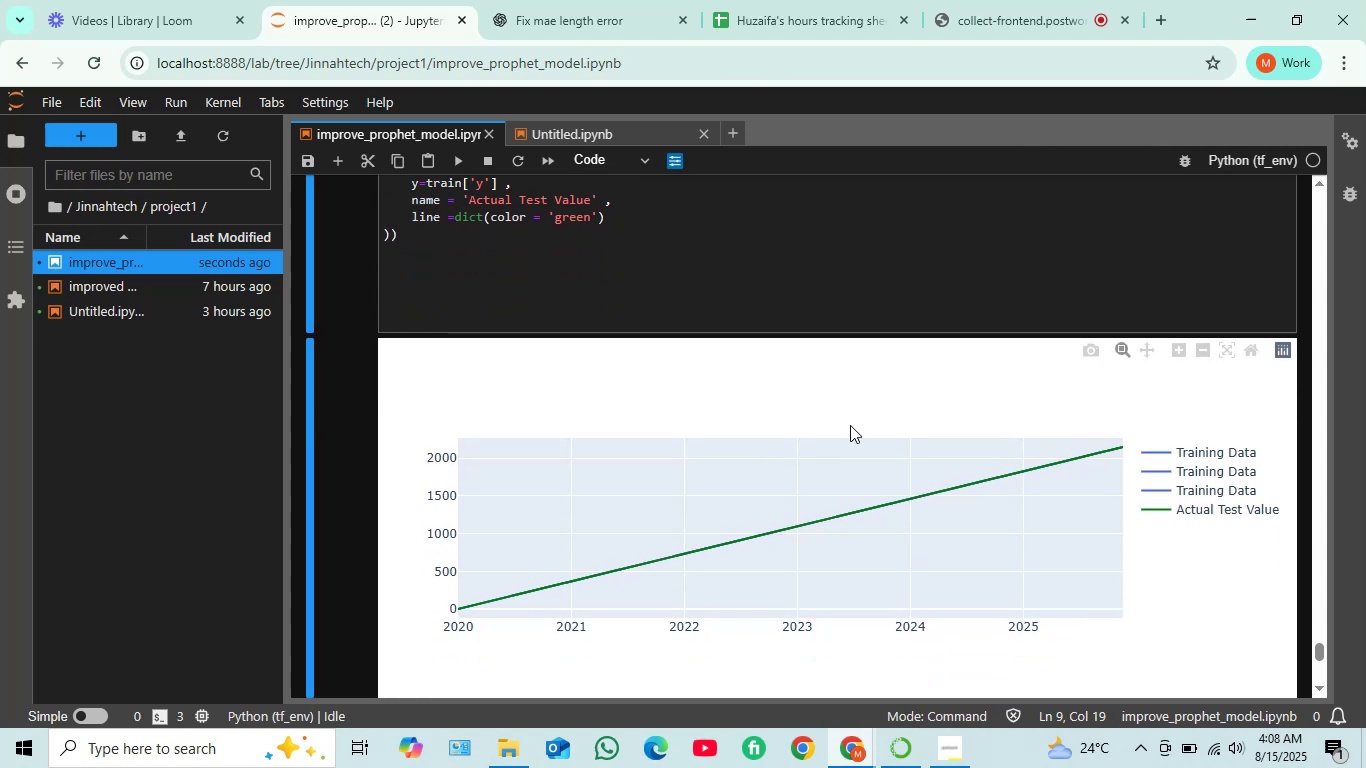 
scroll: coordinate [850, 425], scroll_direction: up, amount: 1.0
 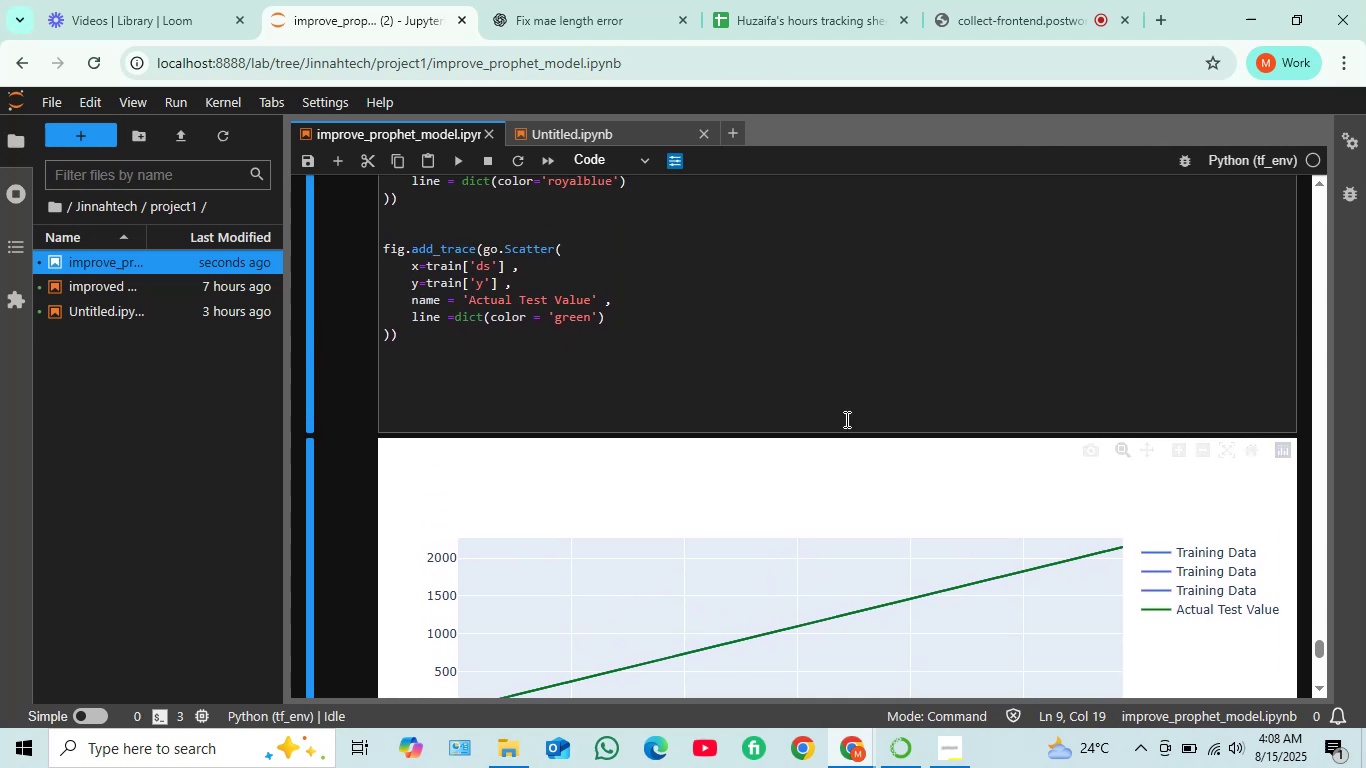 
scroll: coordinate [845, 419], scroll_direction: down, amount: 1.0
 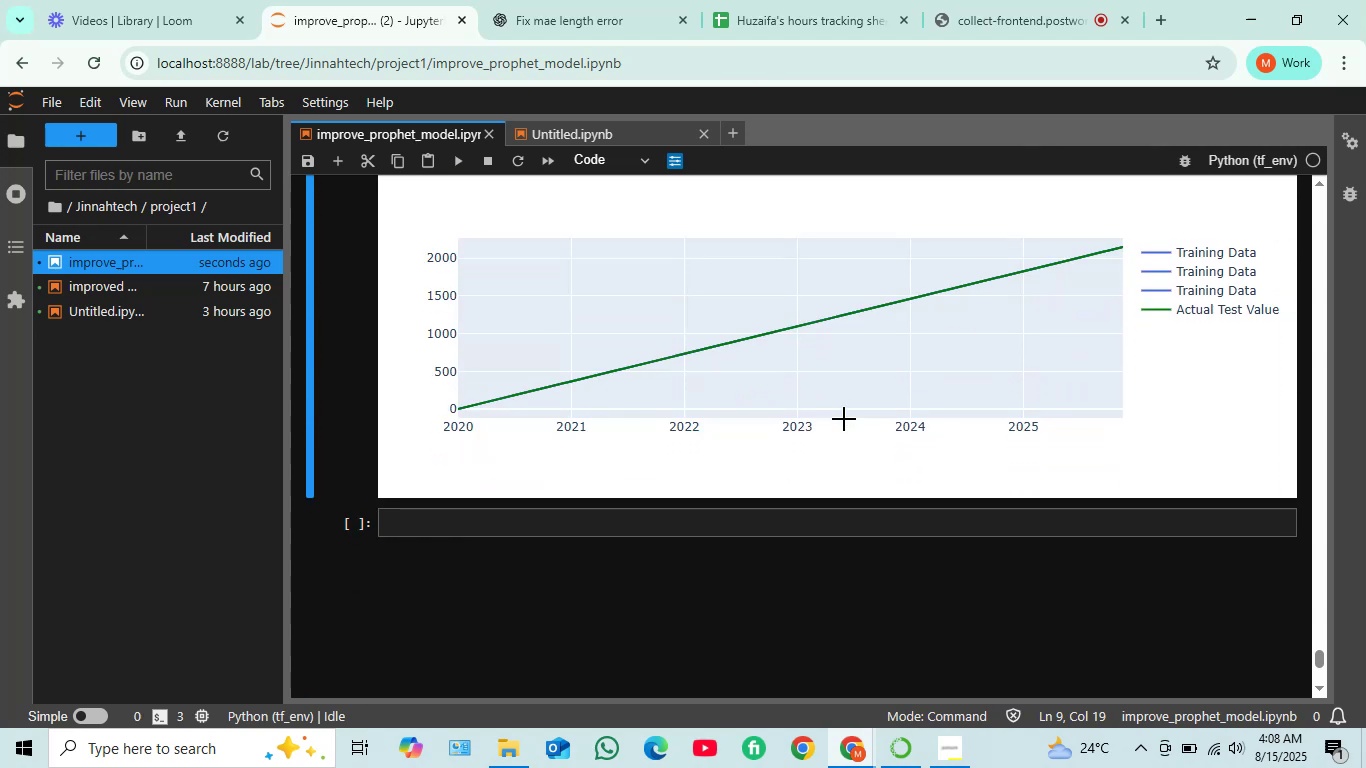 
scroll: coordinate [844, 418], scroll_direction: up, amount: 4.0
 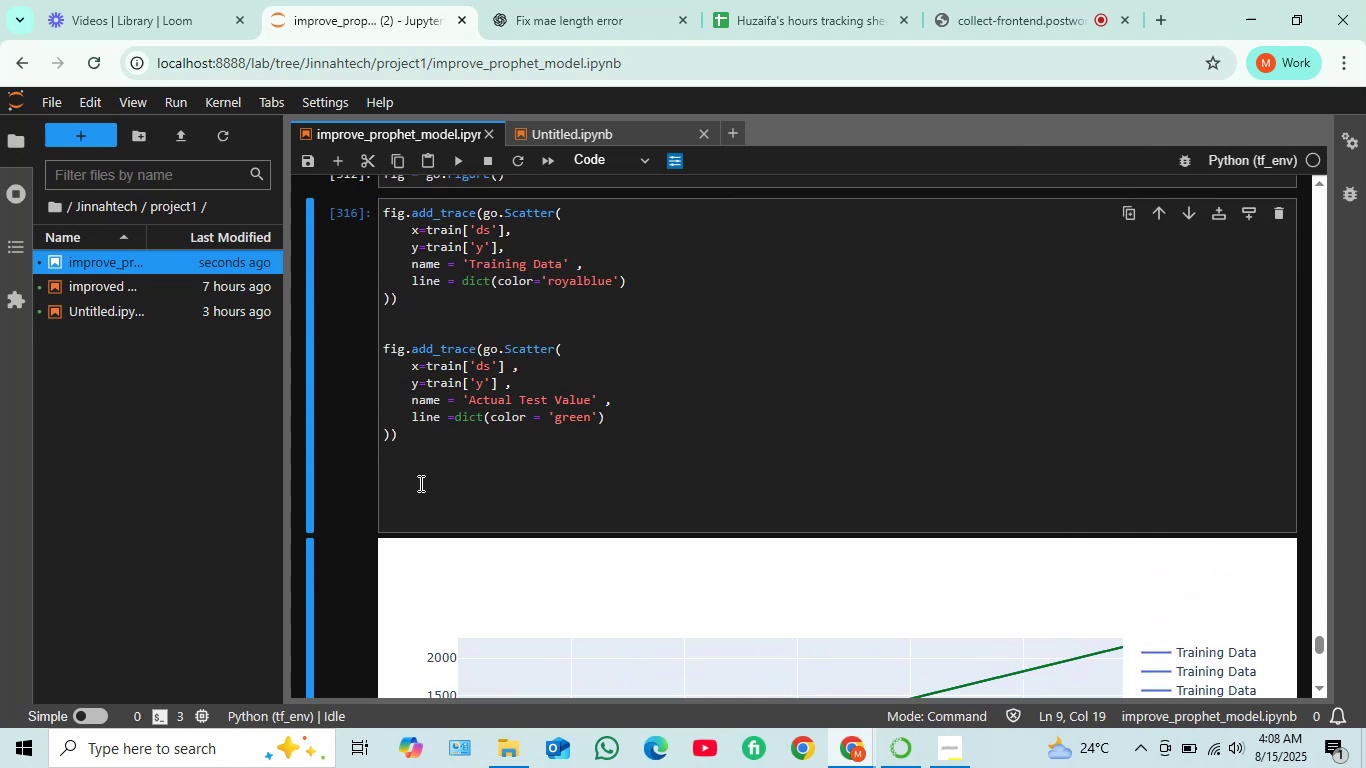 
left_click([406, 488])
 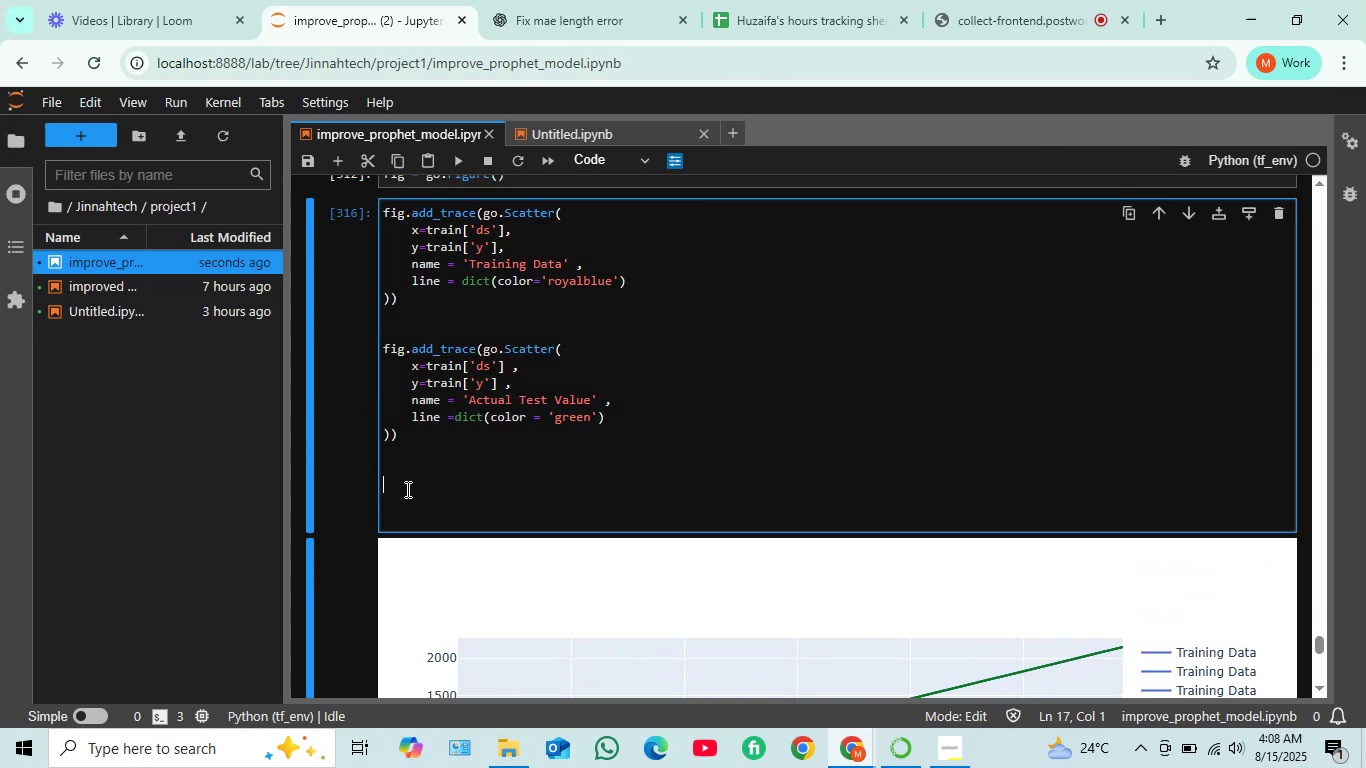 
type(fig.add-)
key(Backspace)
type(_t)
key(Tab)
 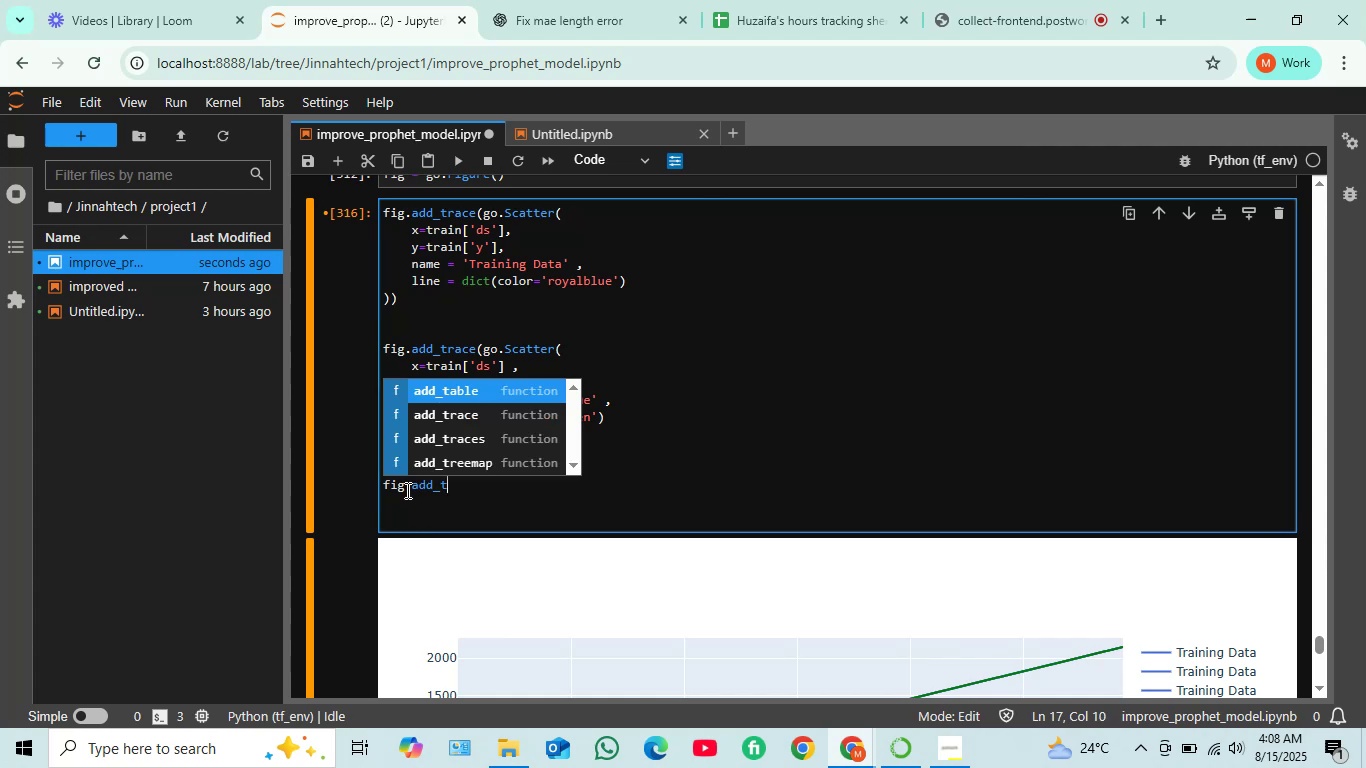 
key(ArrowDown)
 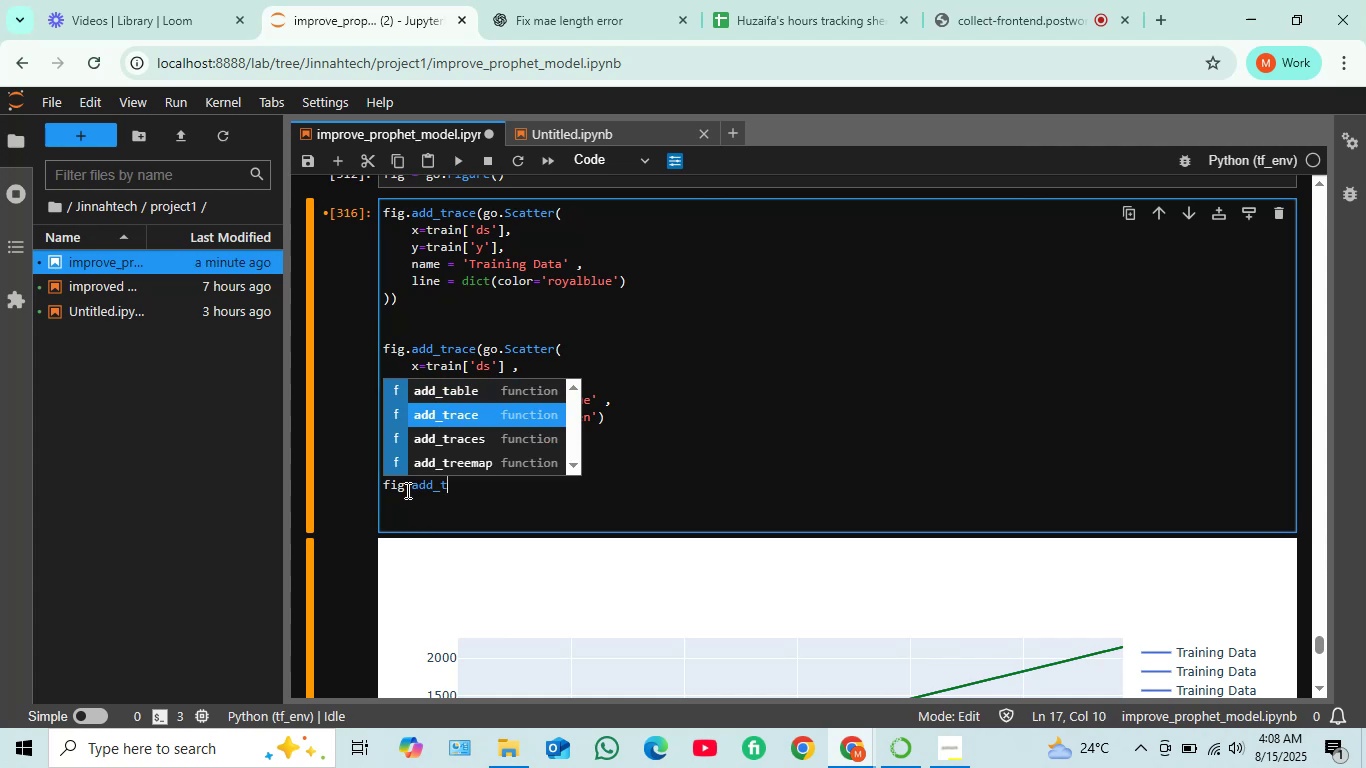 
key(Enter)
 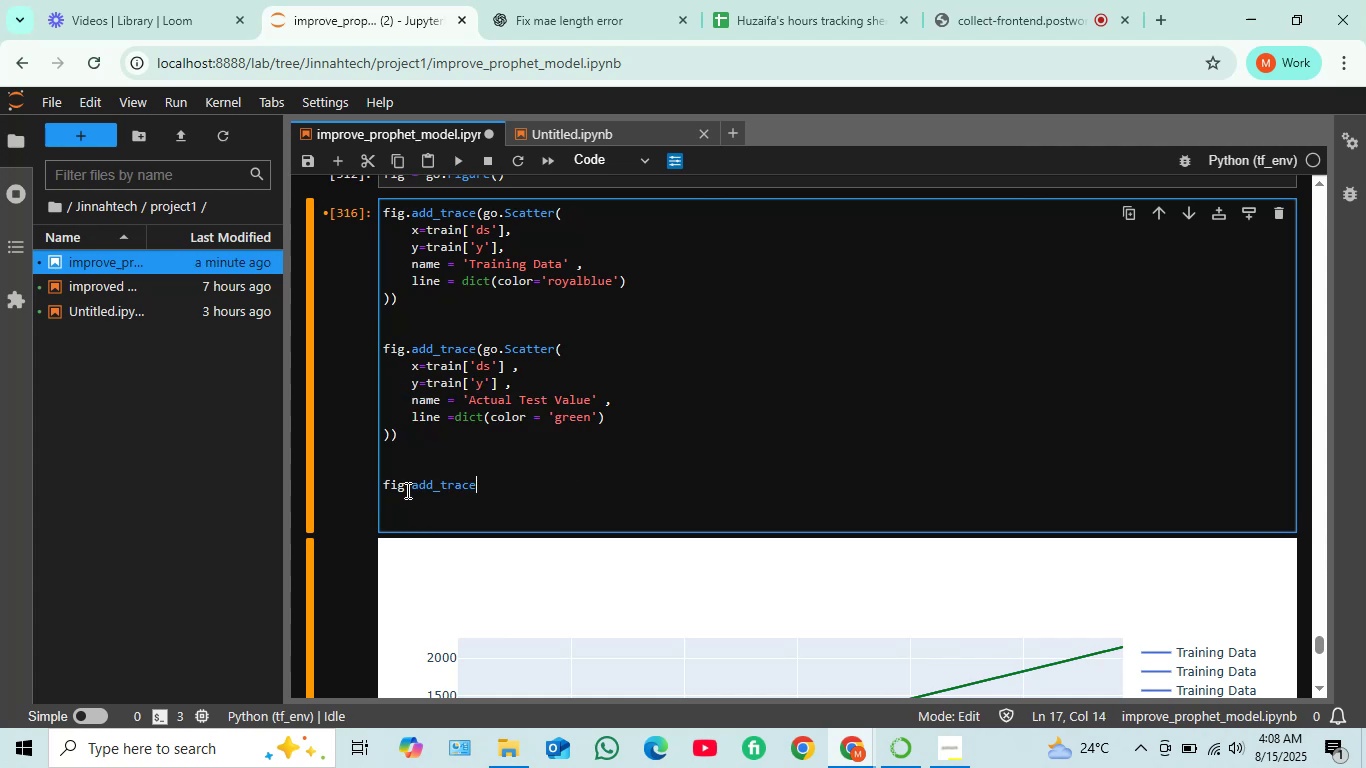 
type((go.)
key(Tab)
type(s)
 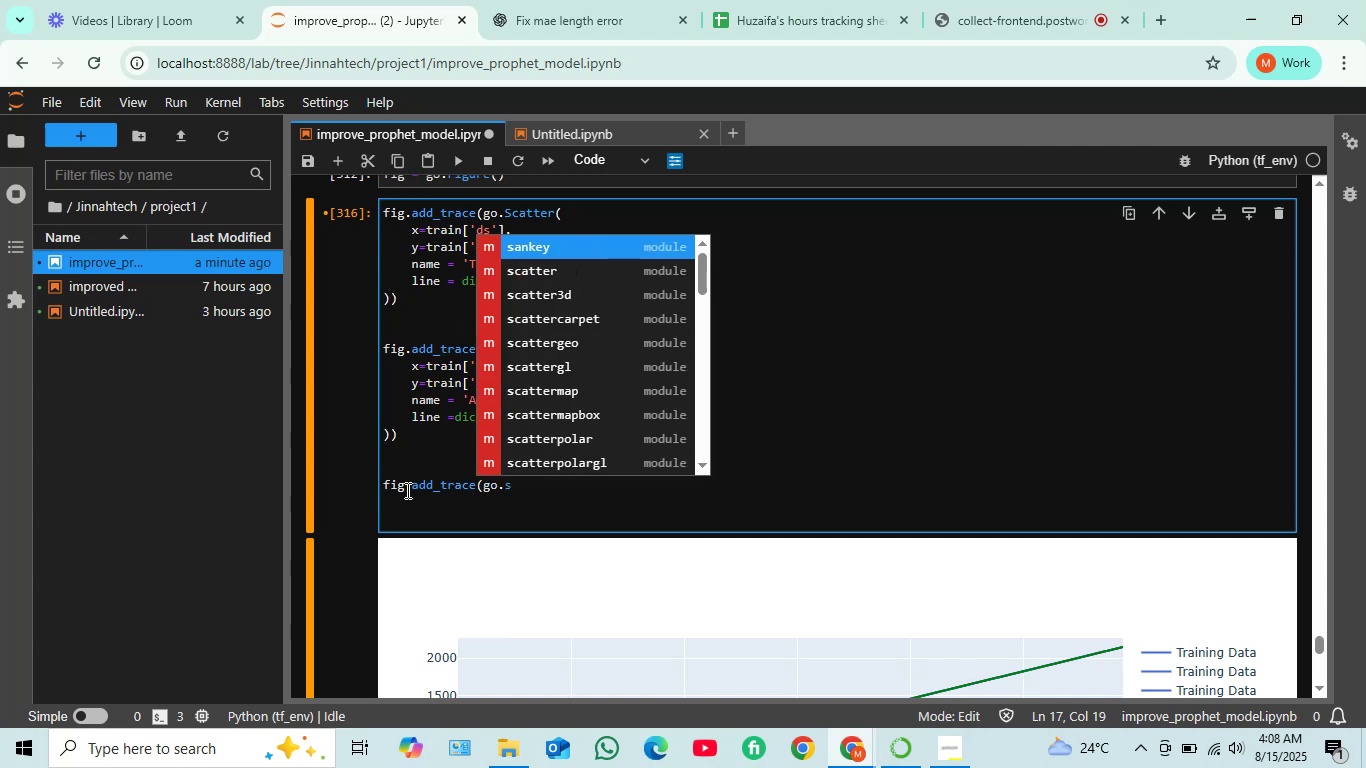 
key(ArrowDown)
 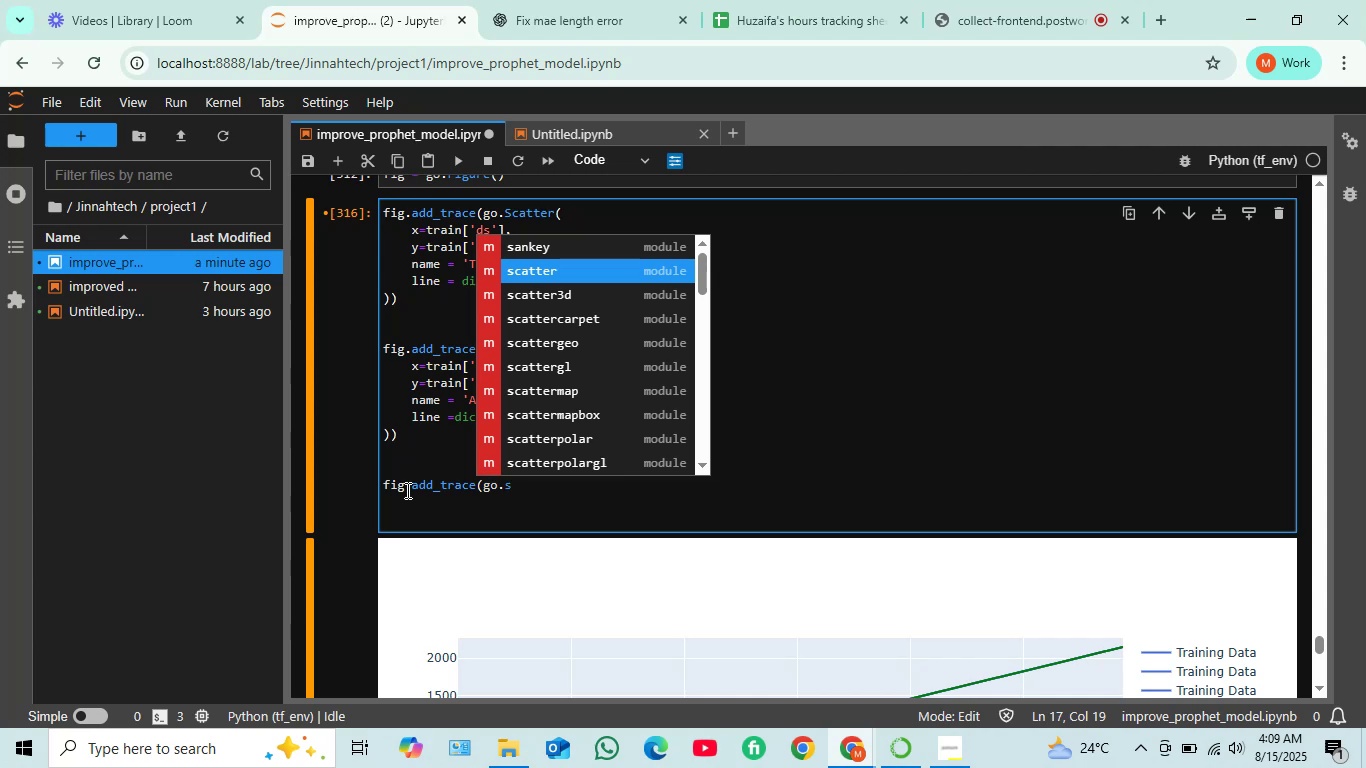 
key(Enter)
 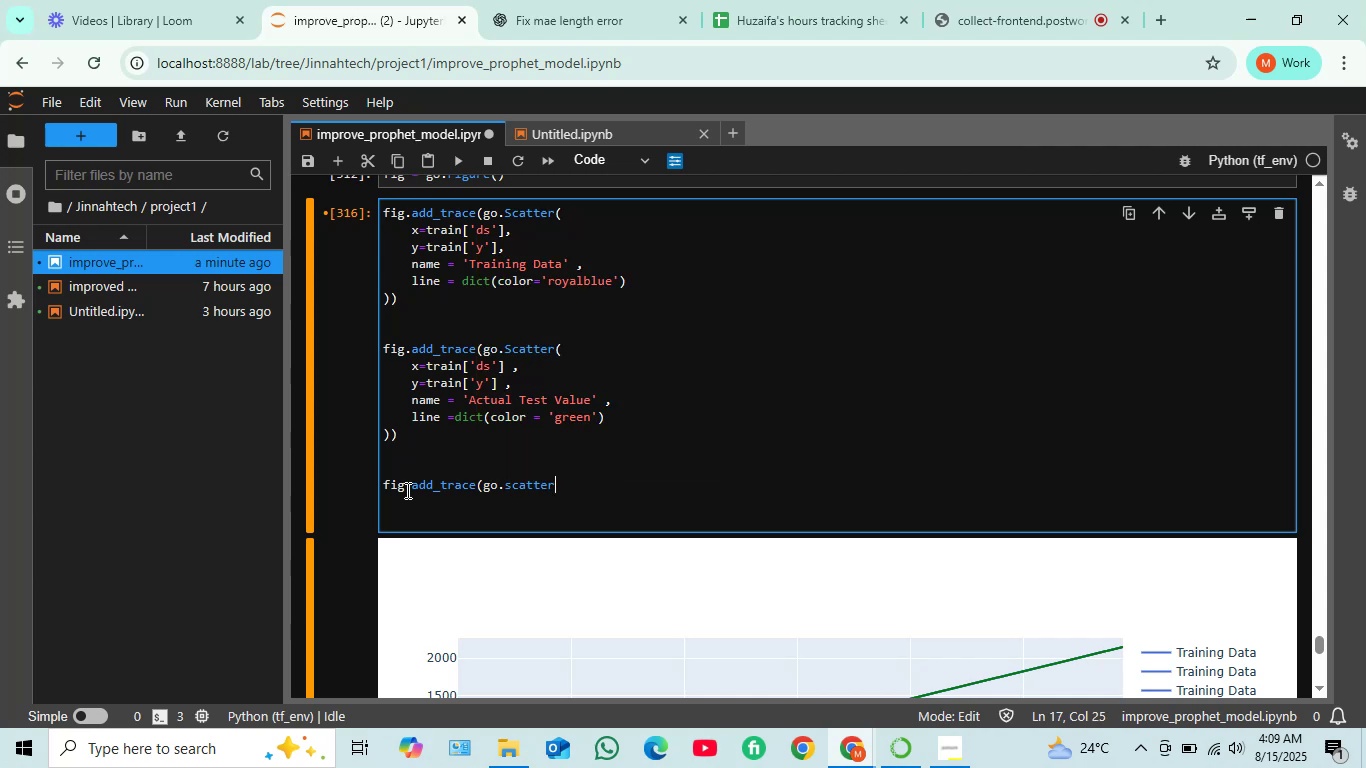 
key(ArrowLeft)
 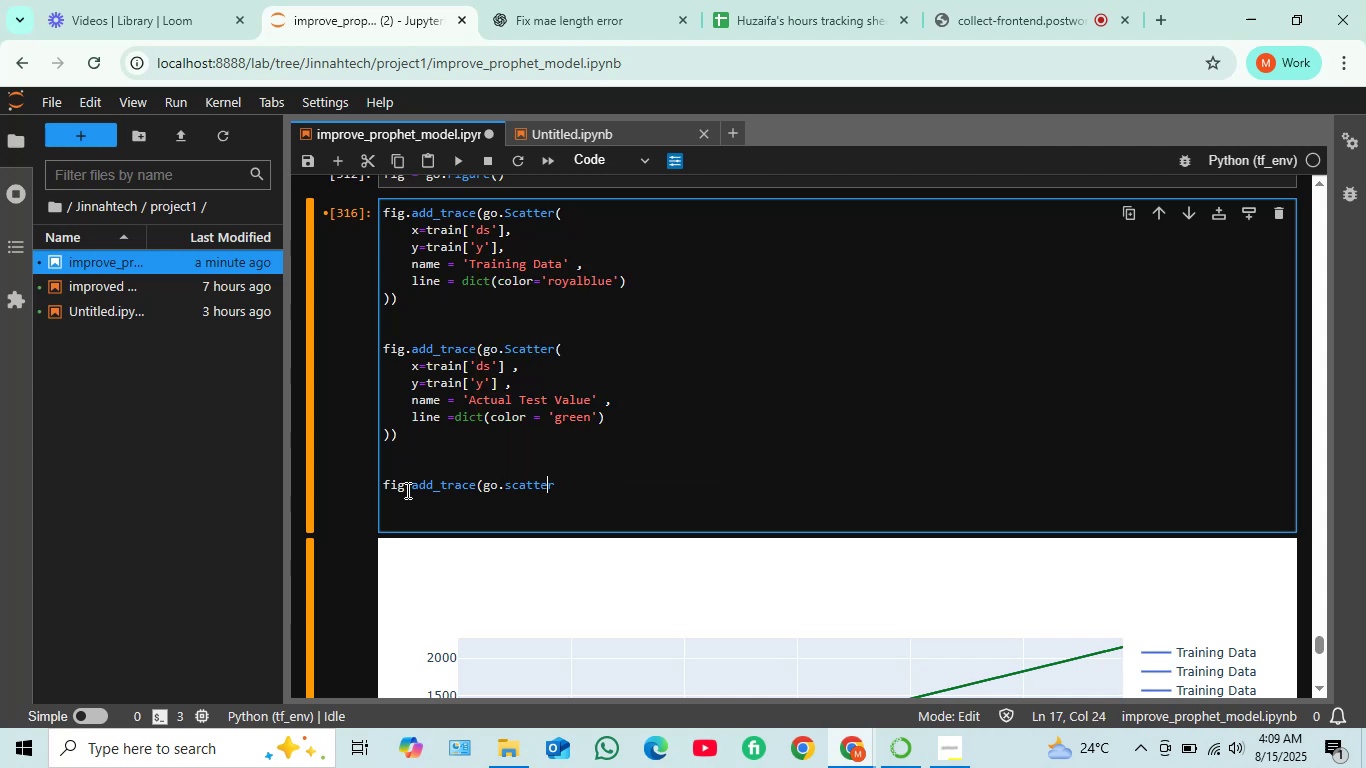 
key(ArrowLeft)
 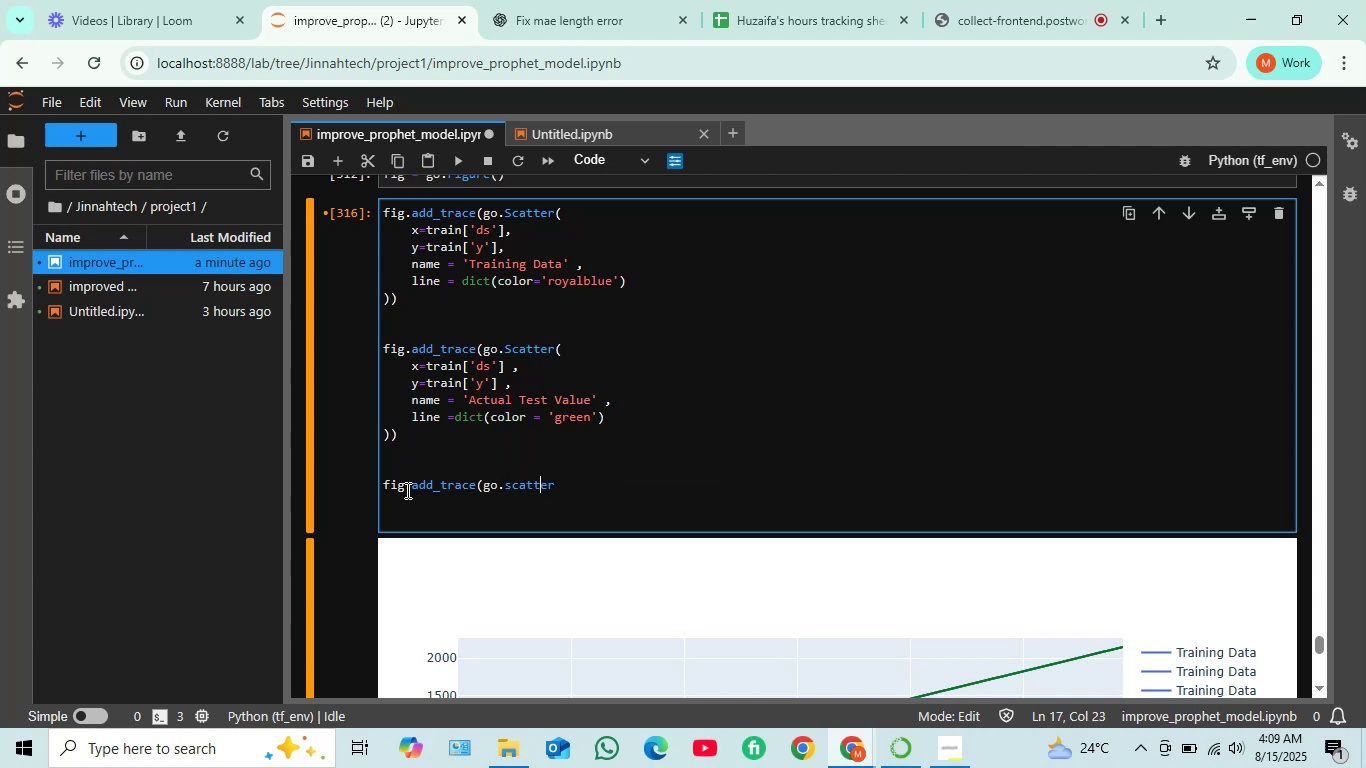 
key(ArrowLeft)
 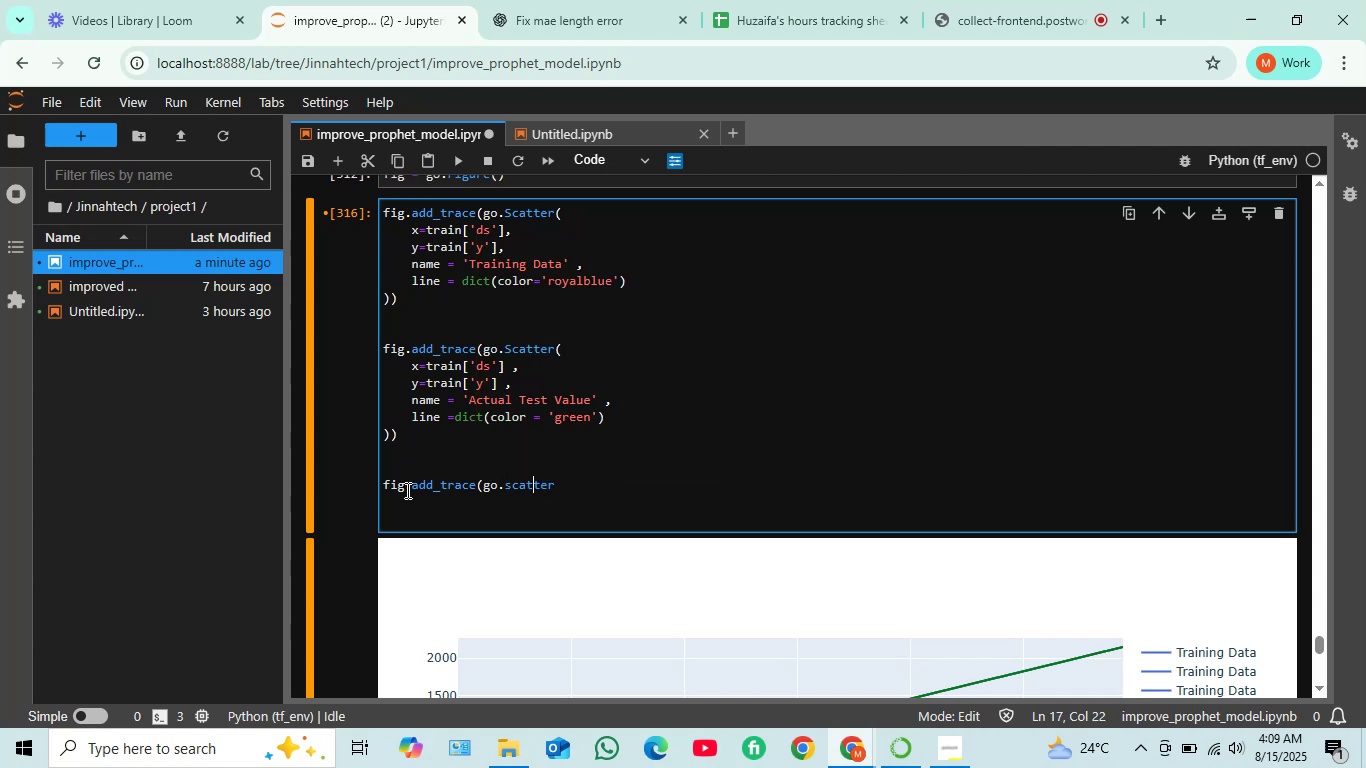 
key(ArrowLeft)
 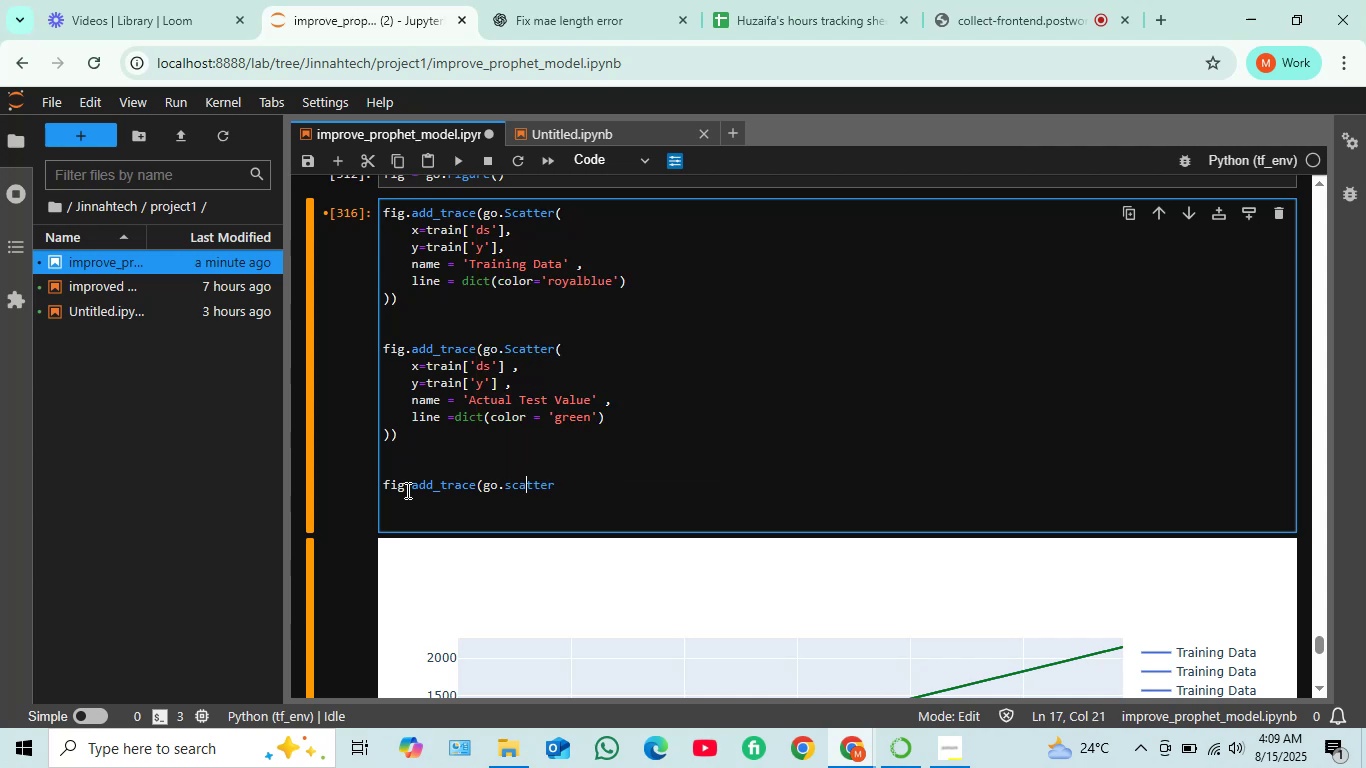 
key(ArrowLeft)
 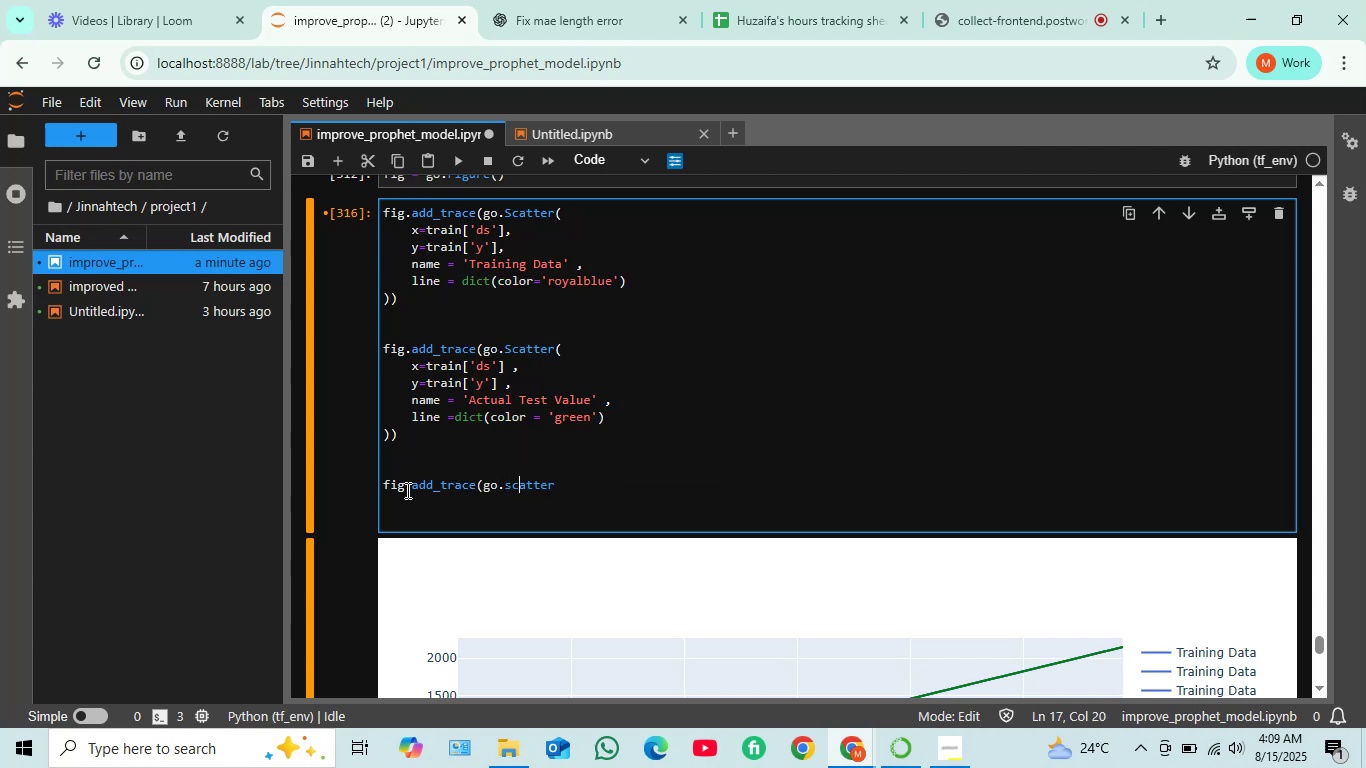 
key(ArrowLeft)
 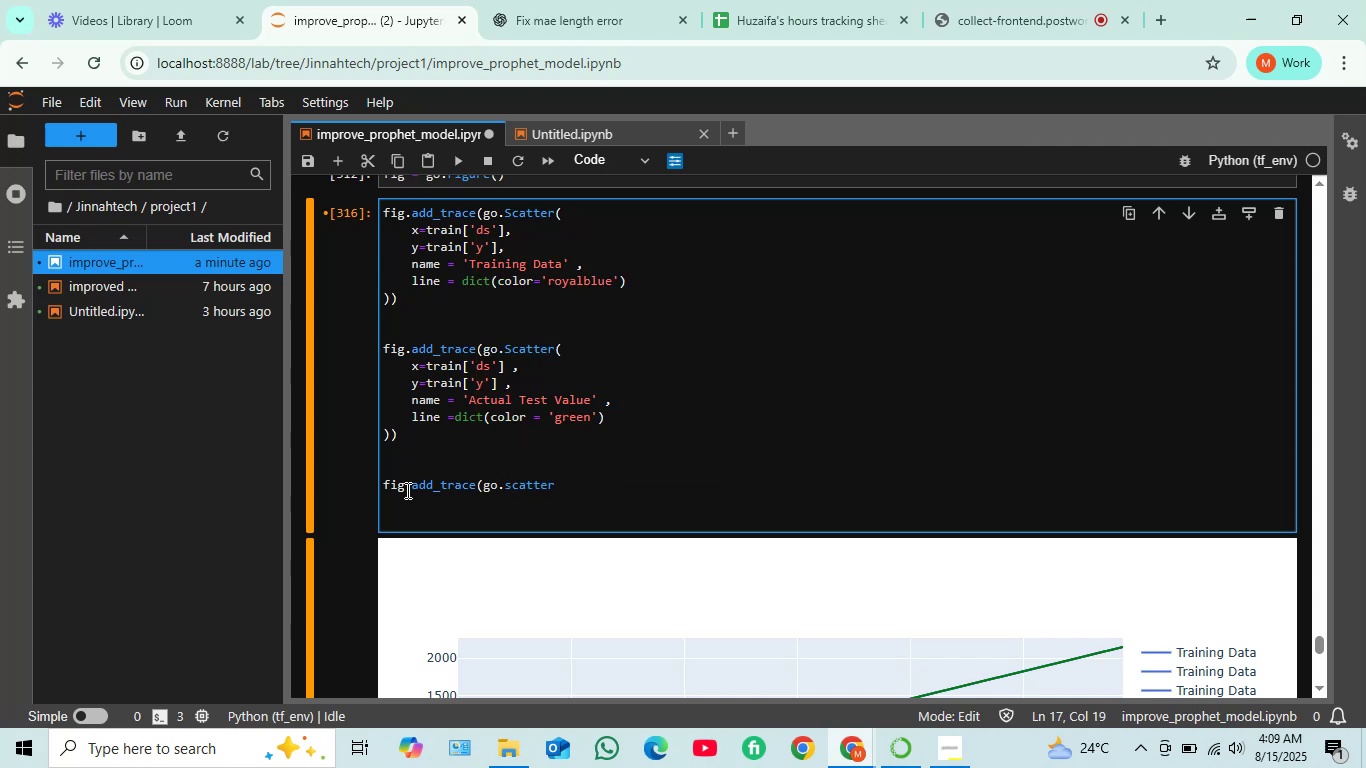 
key(Backspace)
 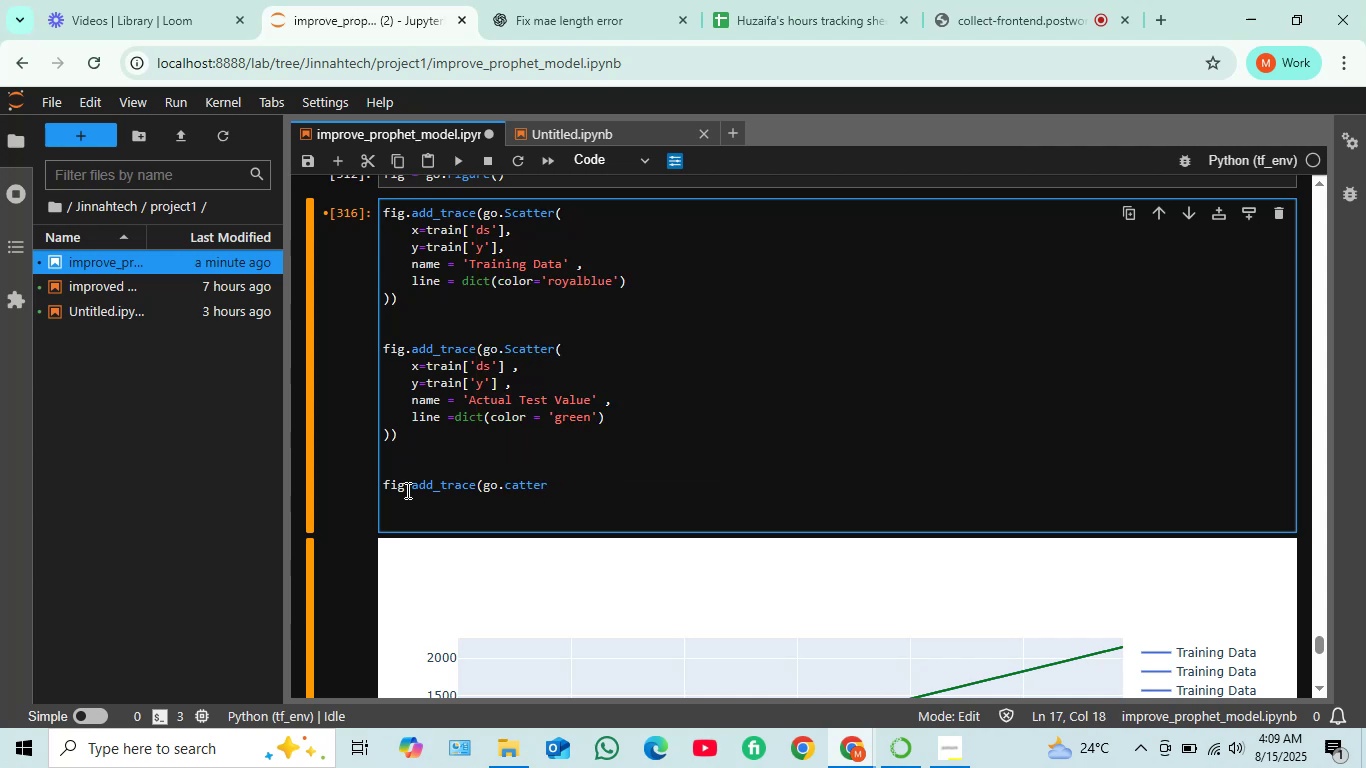 
key(Shift+S)
 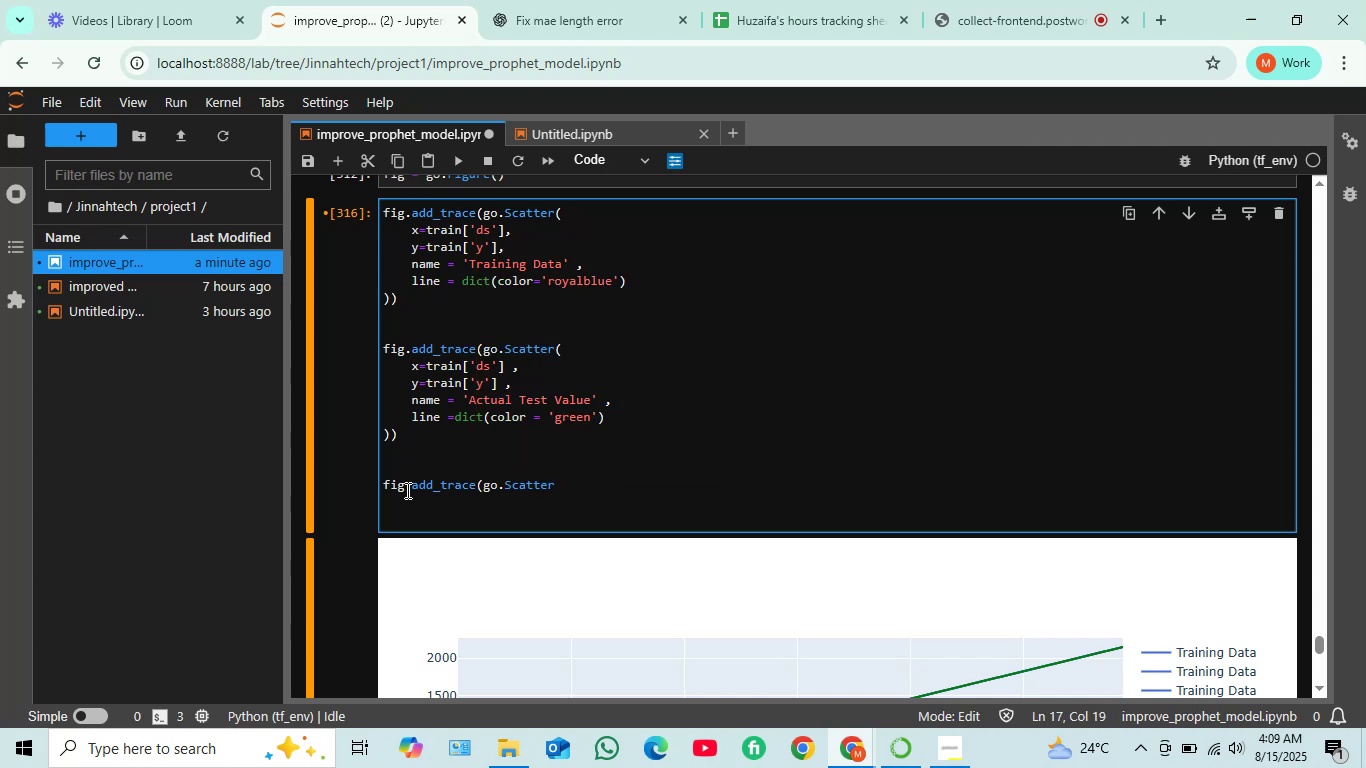 
key(ArrowRight)
 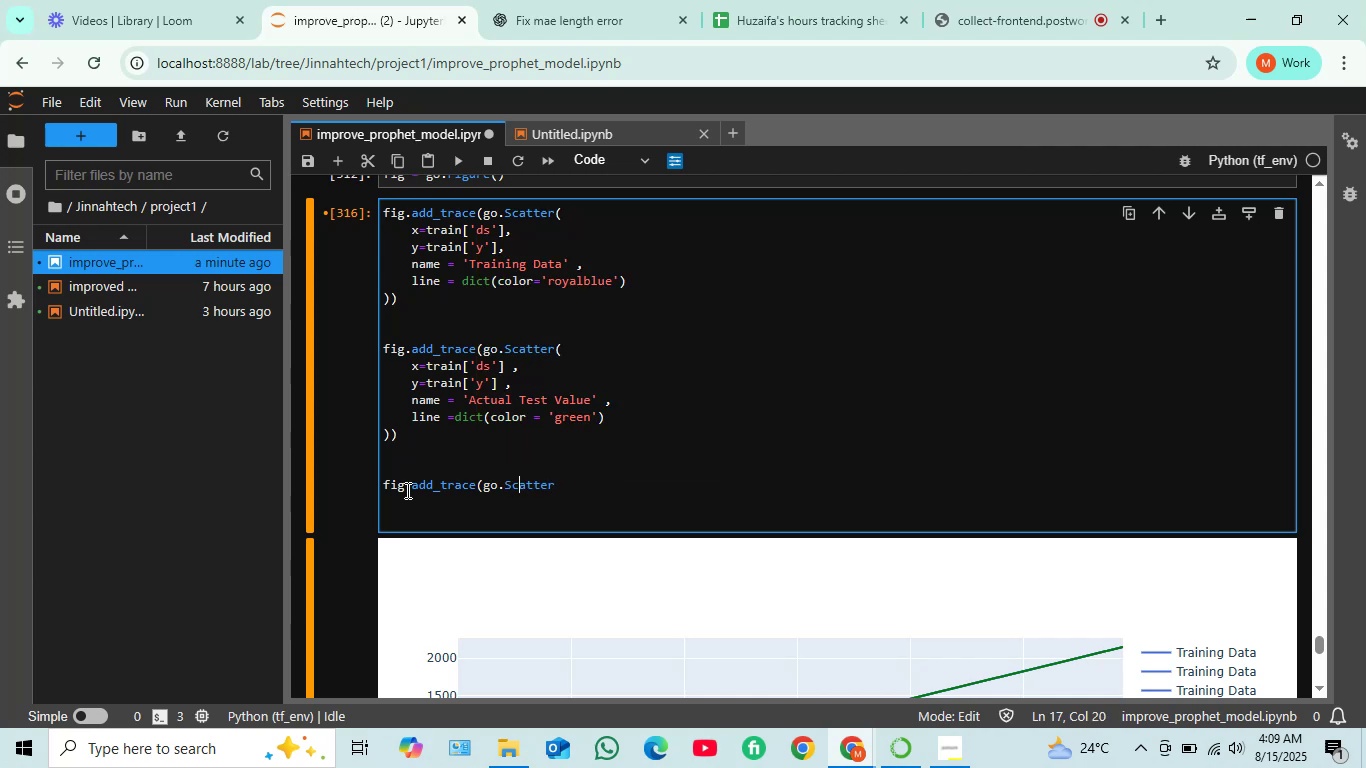 
key(ArrowRight)
 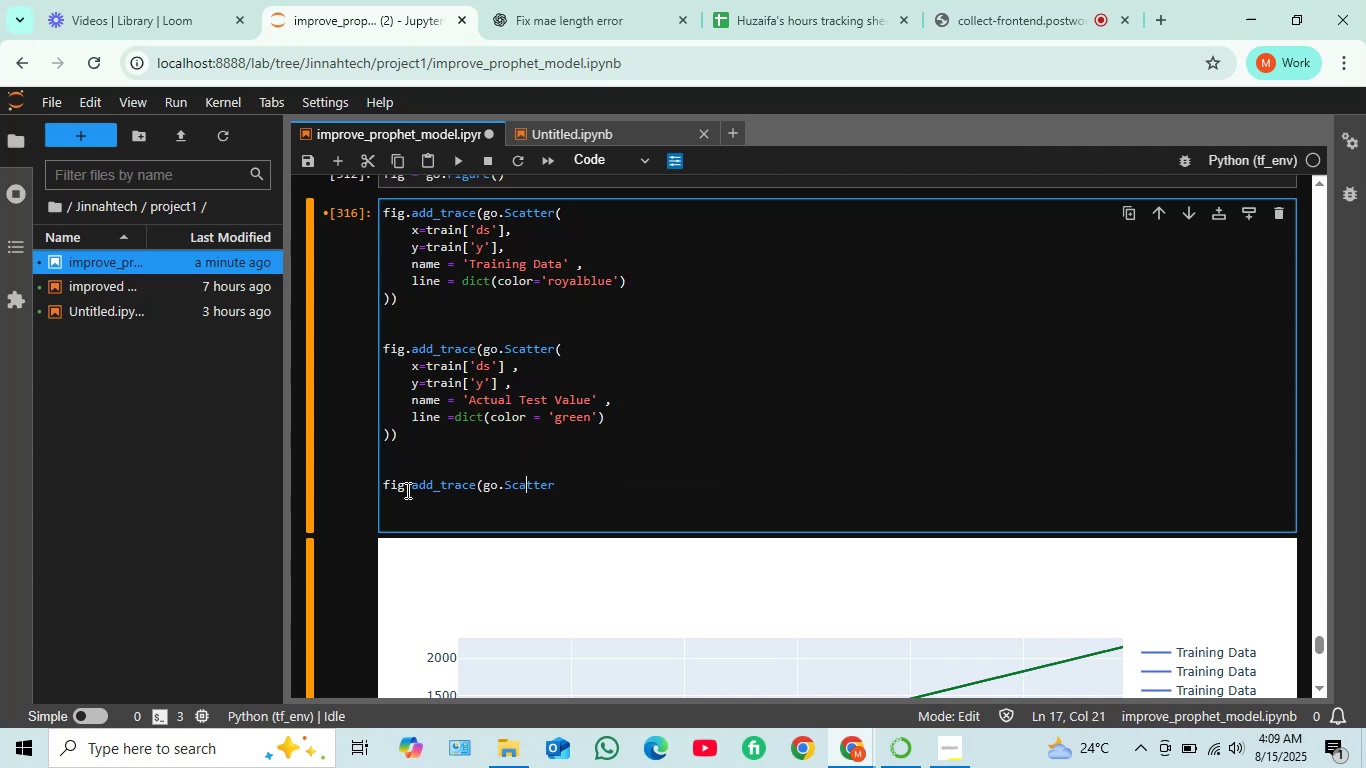 
key(ArrowRight)
 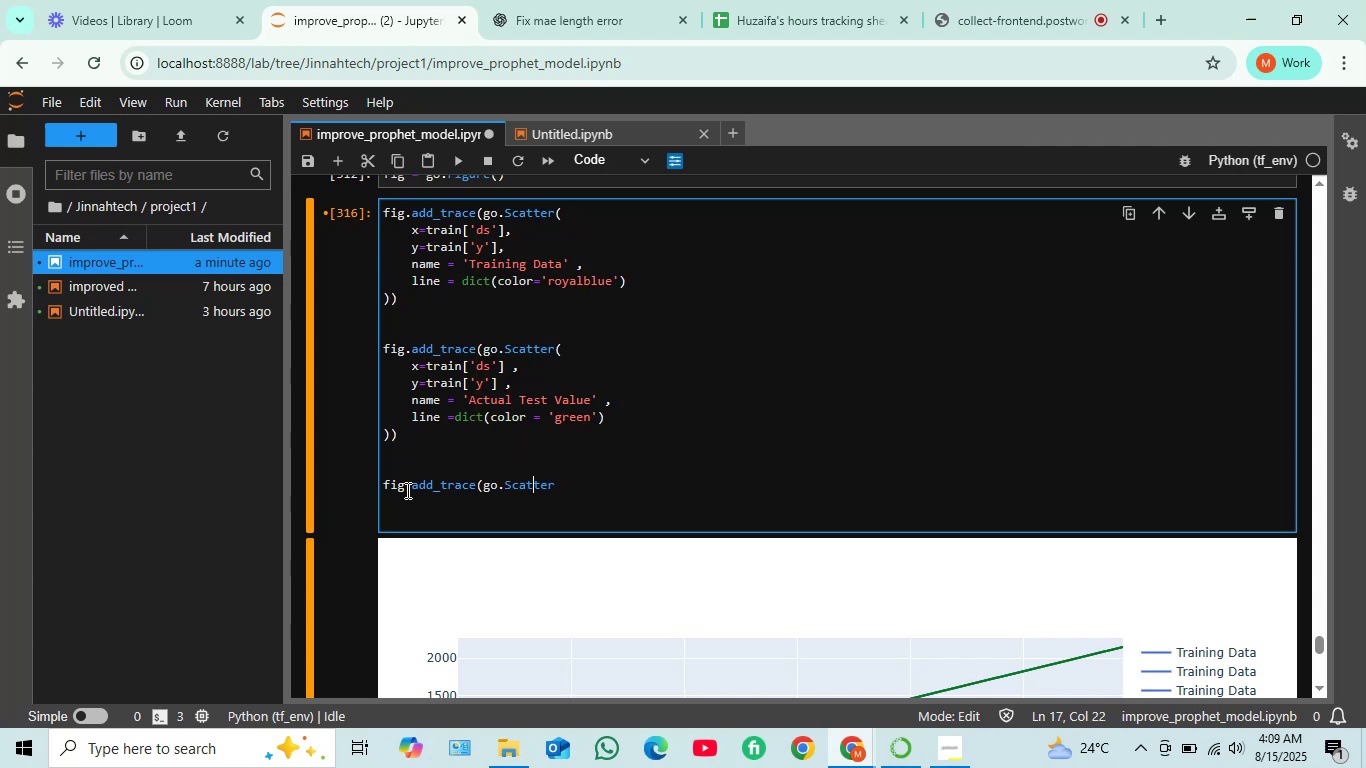 
key(ArrowRight)
 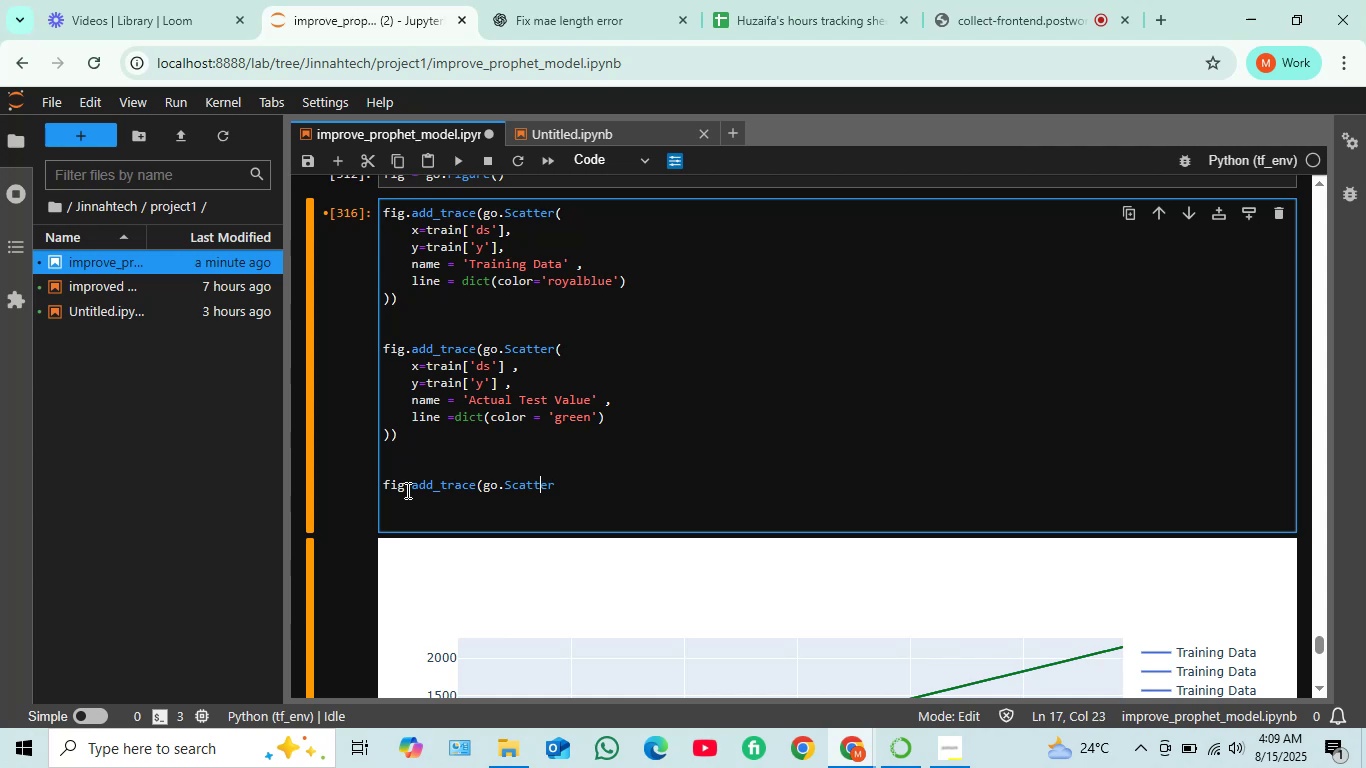 
key(ArrowRight)
 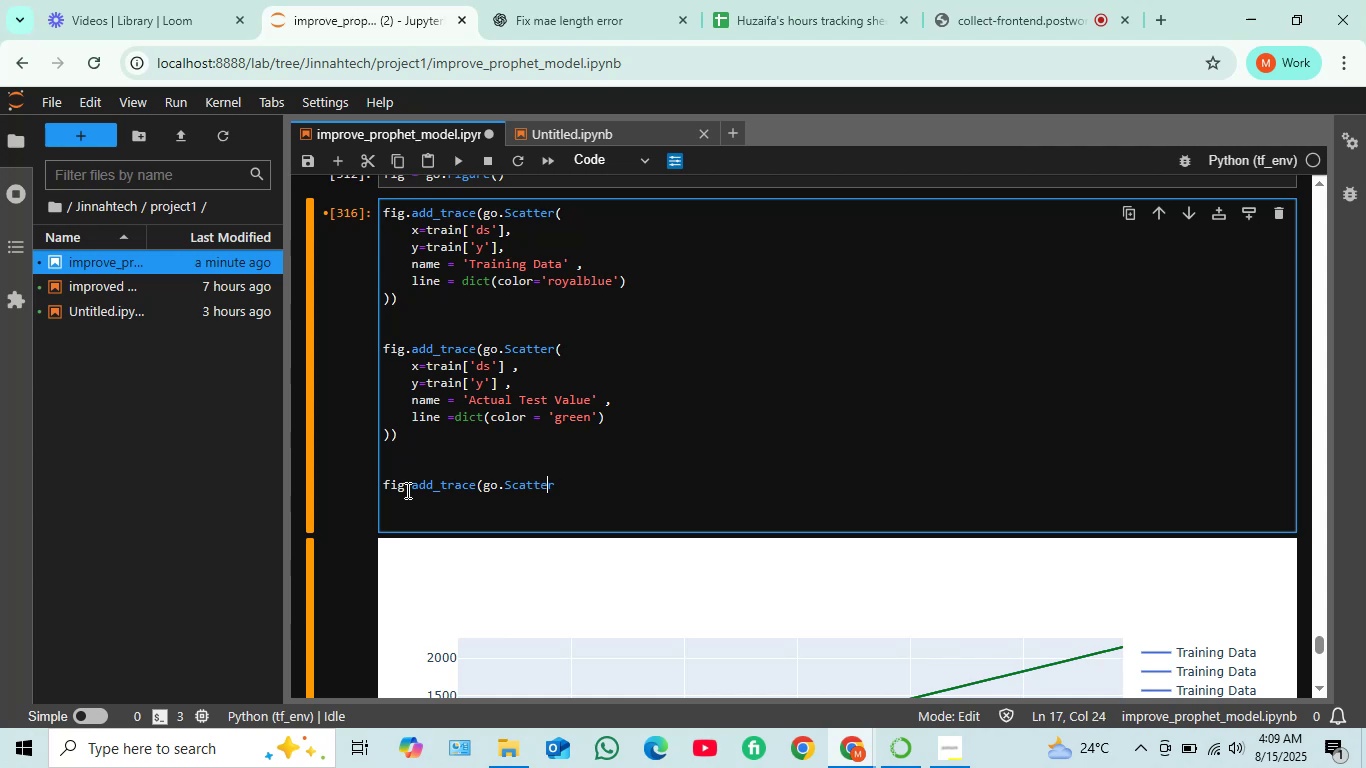 
key(ArrowRight)
 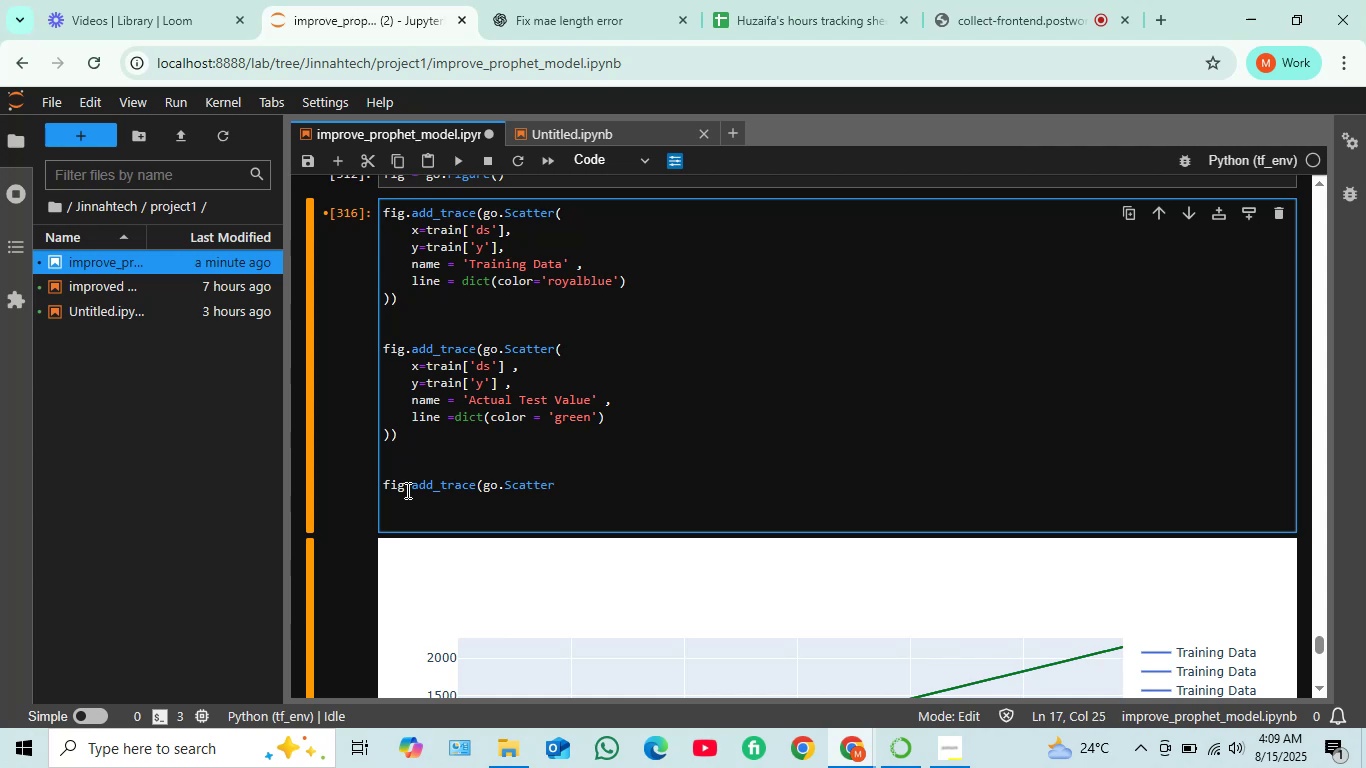 
key(Shift+9)
 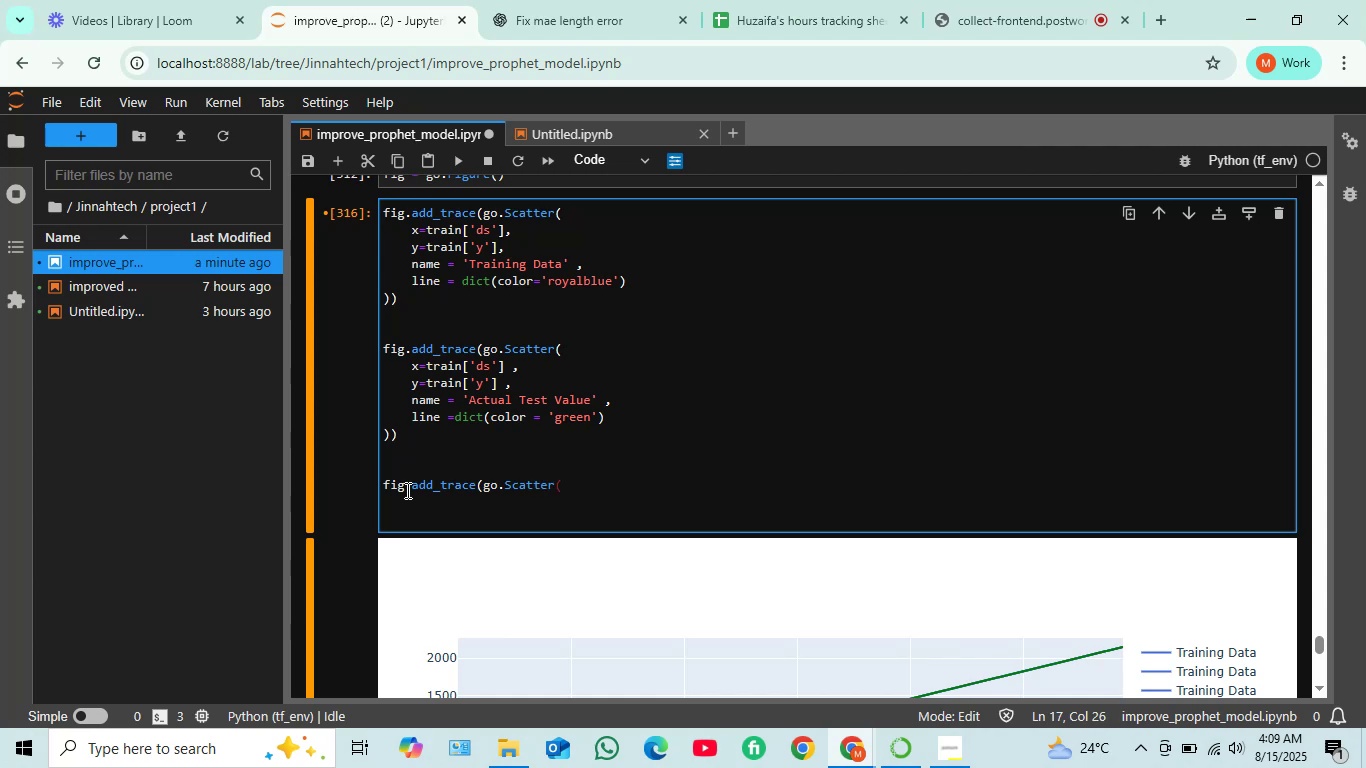 
key(Enter)
 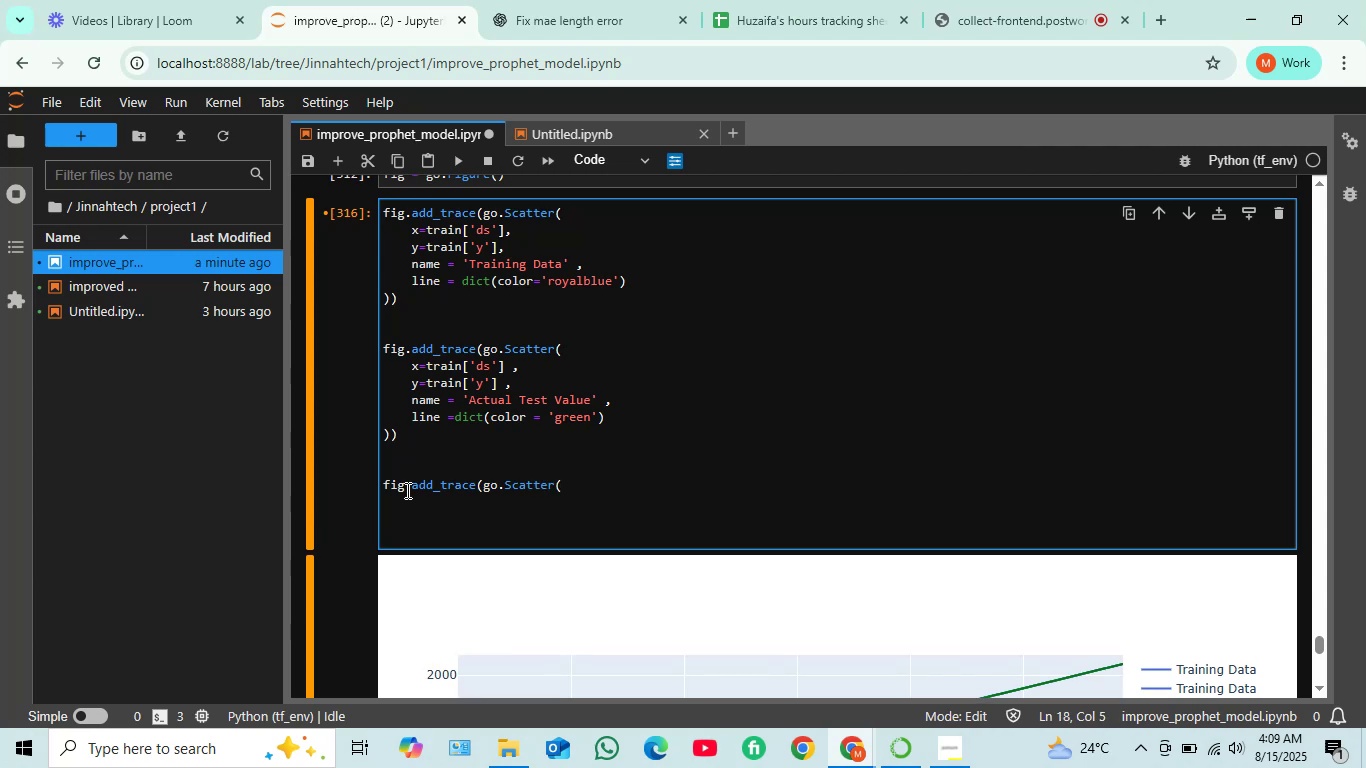 
type(x=train)
 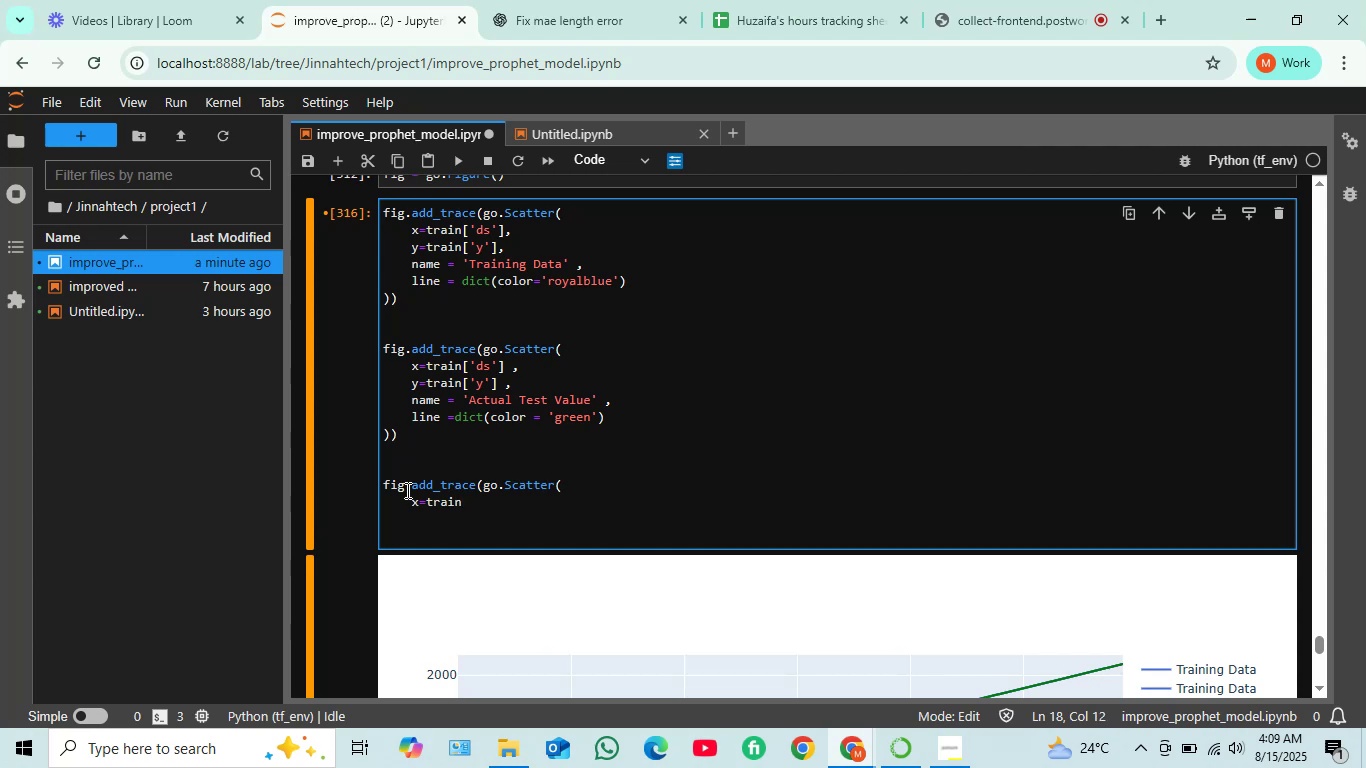 
key(BracketLeft)
 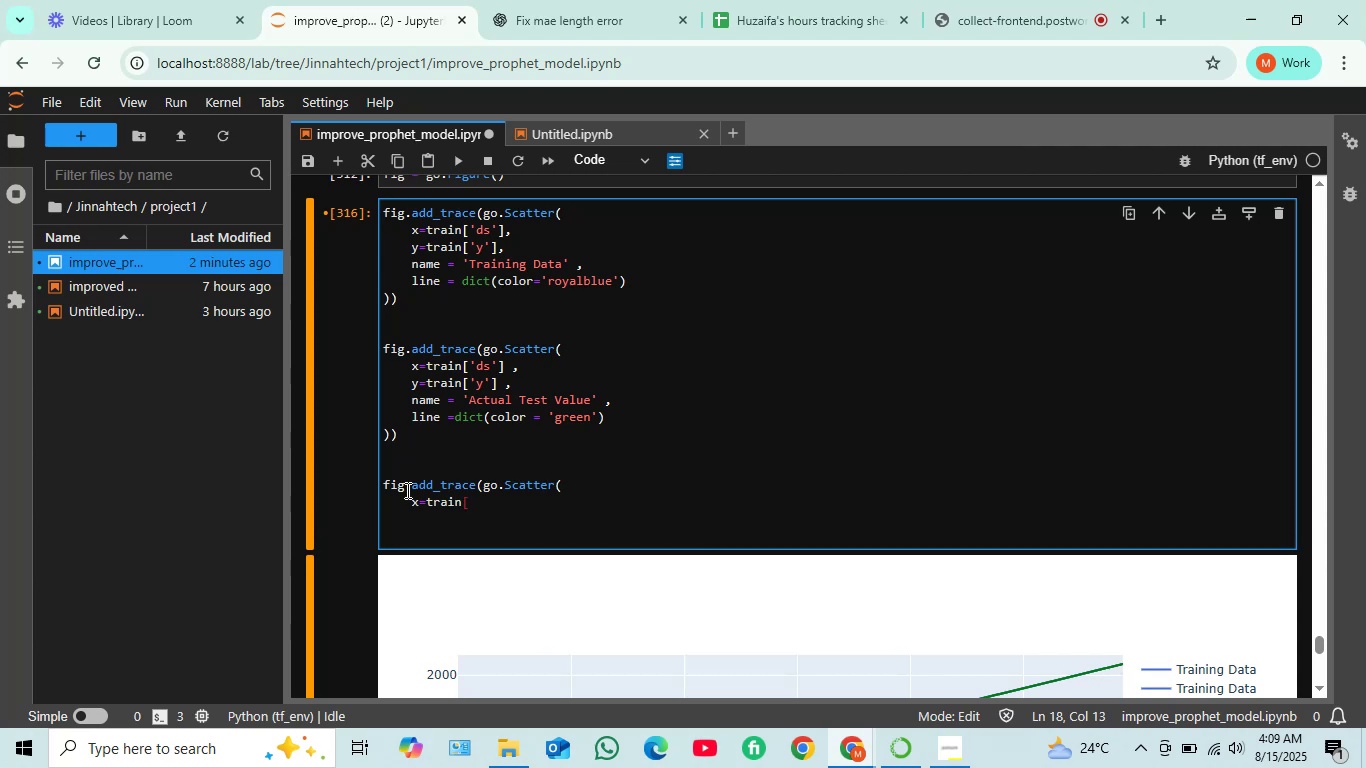 
wait(6.55)
 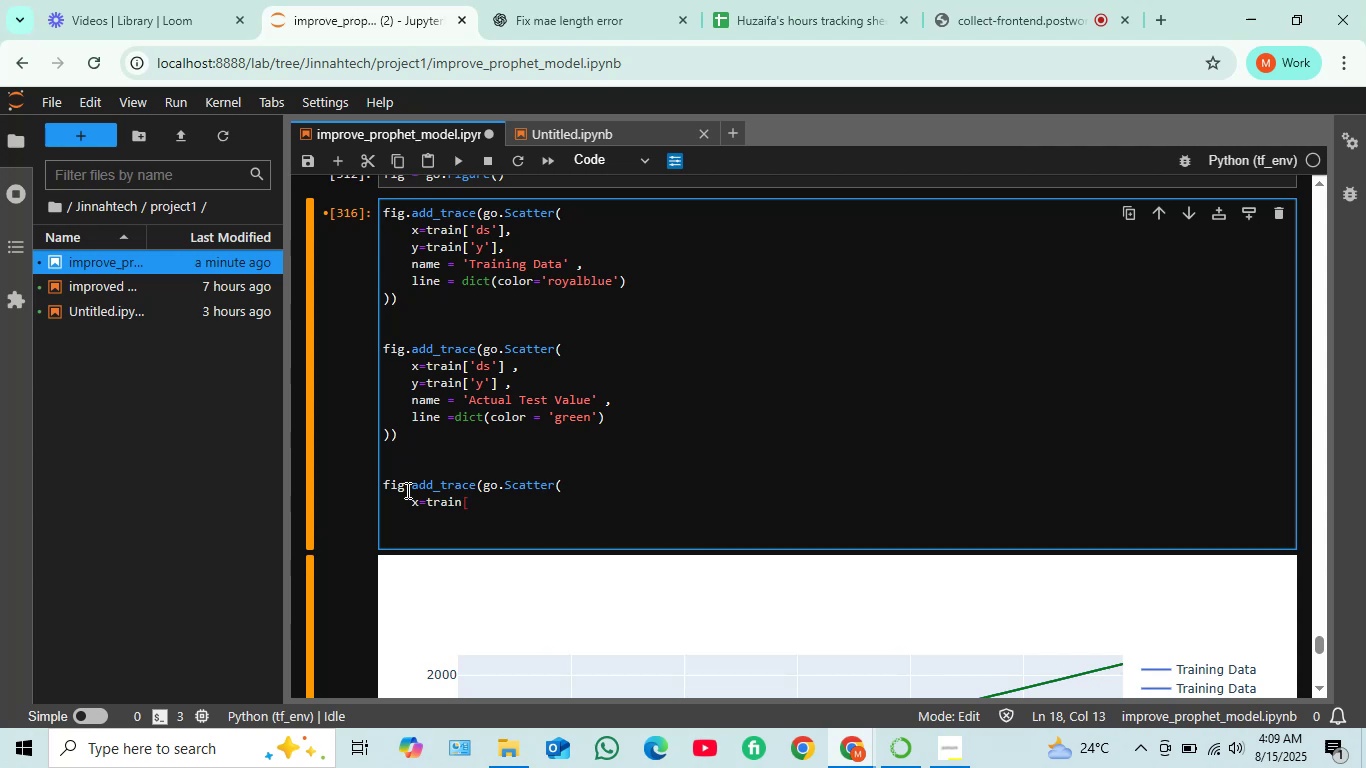 
key(Backspace)
key(Backspace)
key(Backspace)
key(Backspace)
key(Backspace)
type(est)
 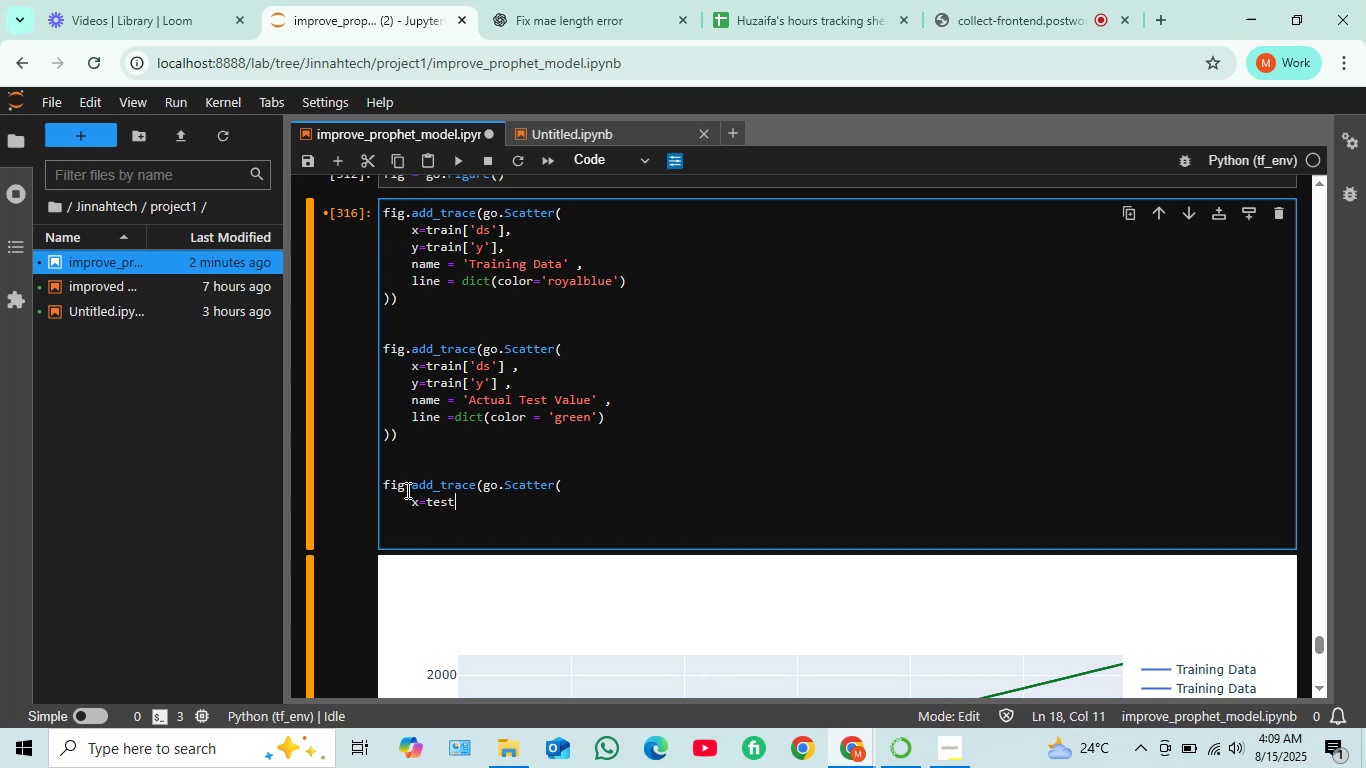 
wait(10.44)
 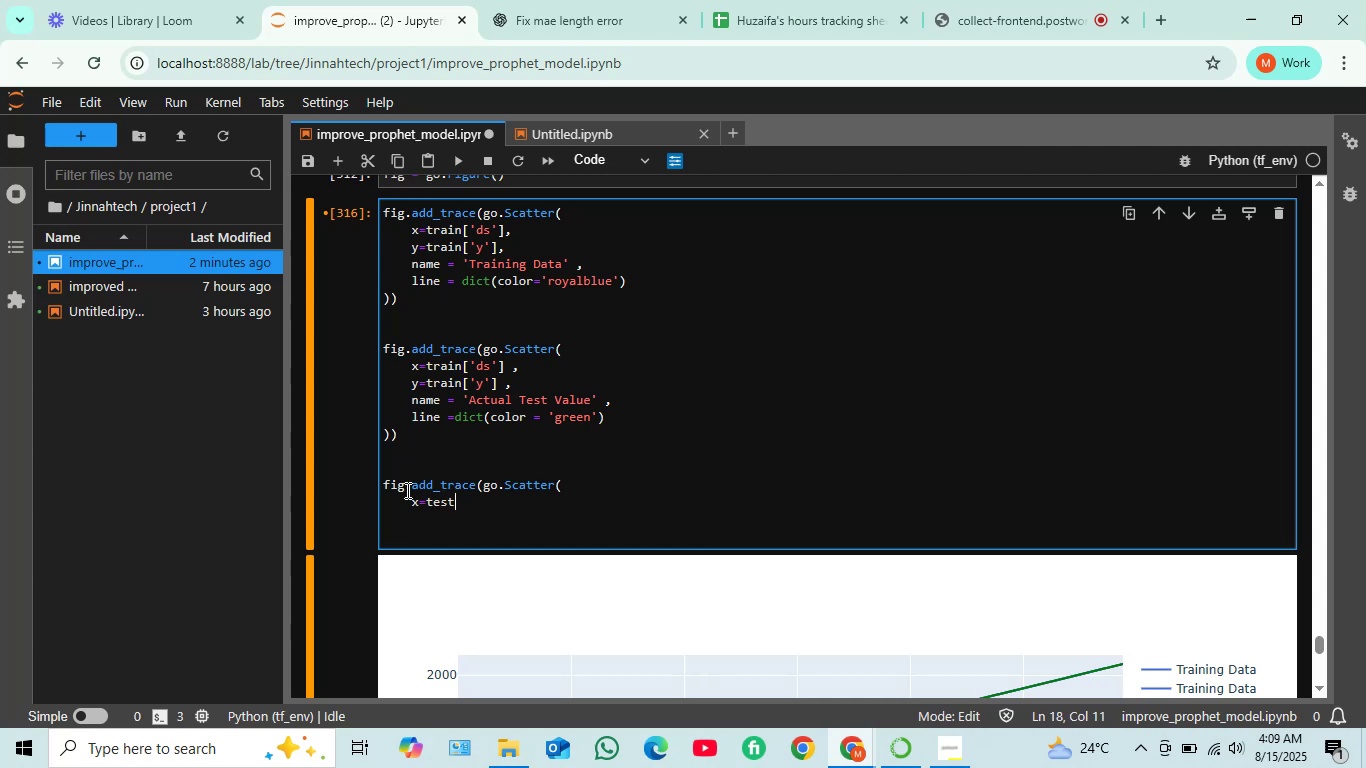 
key(Enter)
 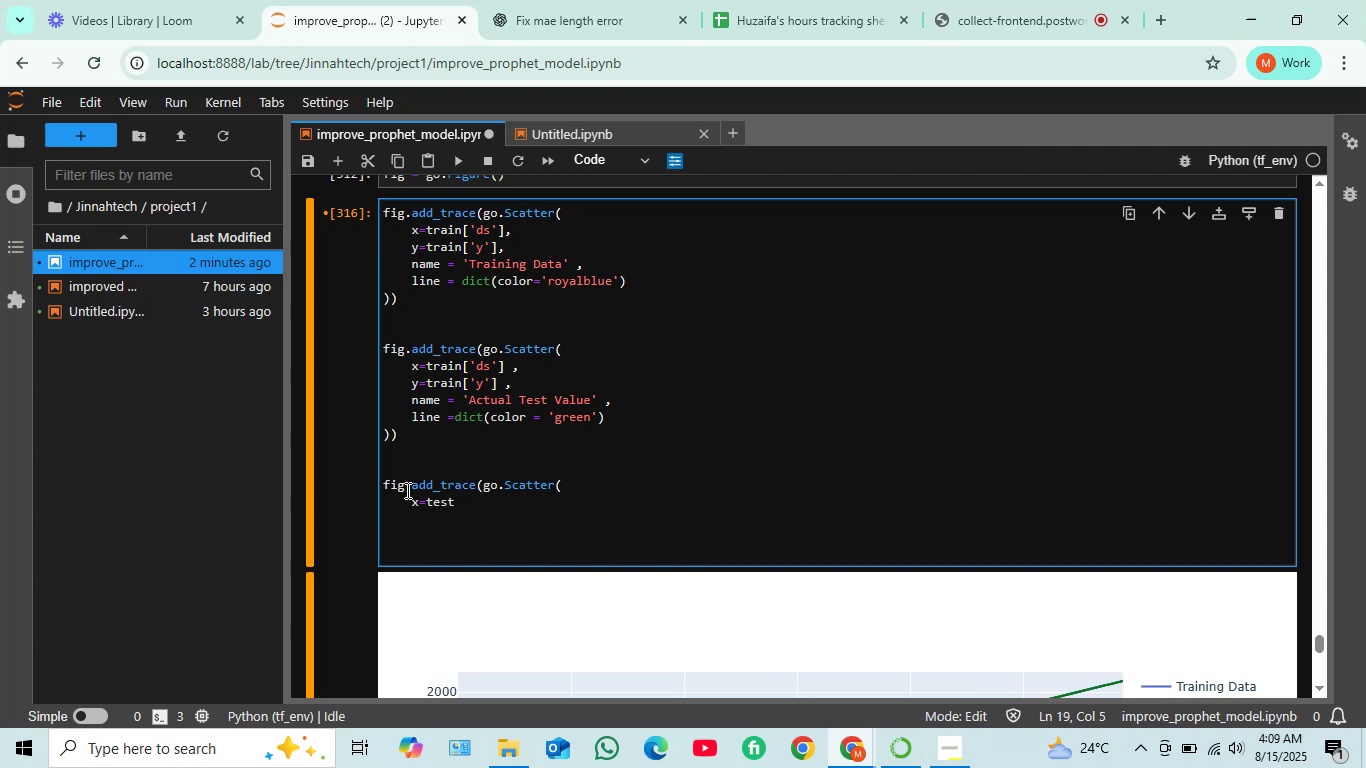 
key(Y)
 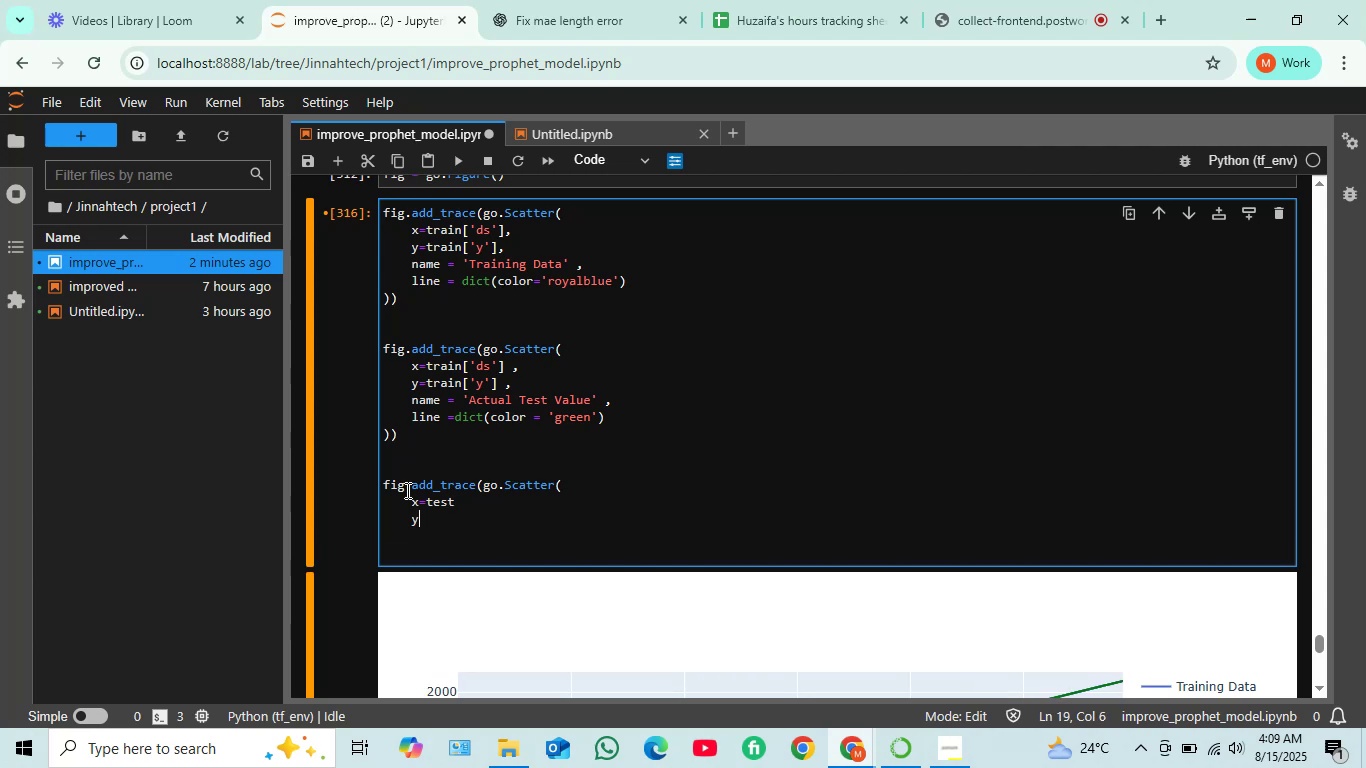 
key(ArrowUp)
 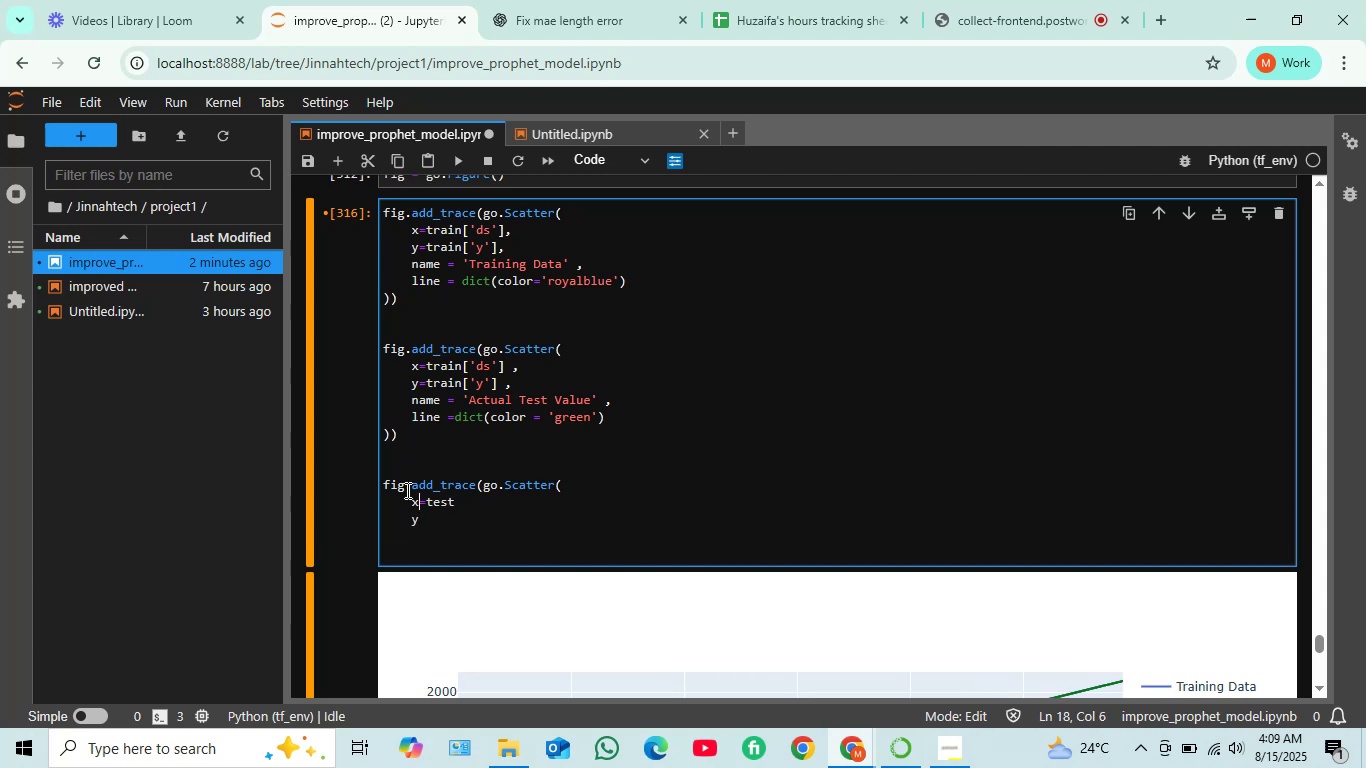 
key(ArrowRight)
 